 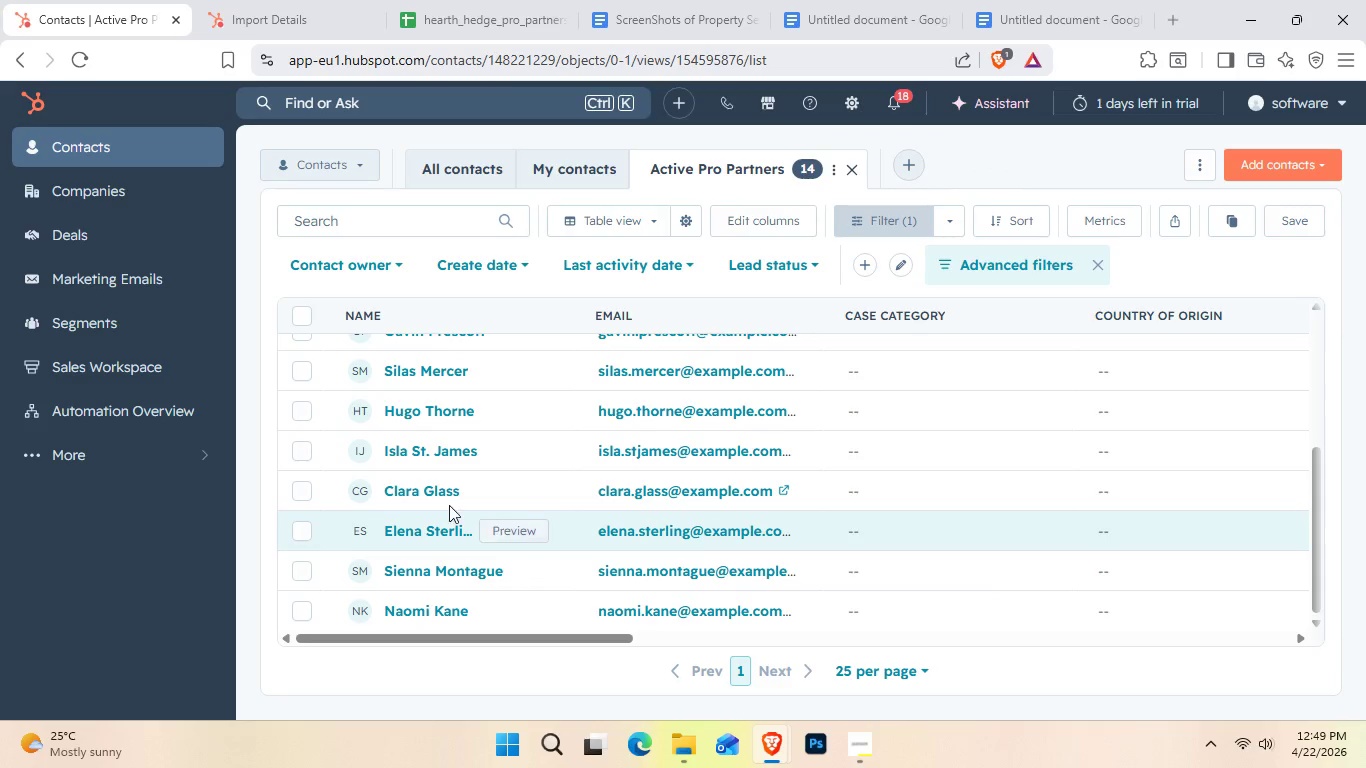 
left_click([275, 18])
 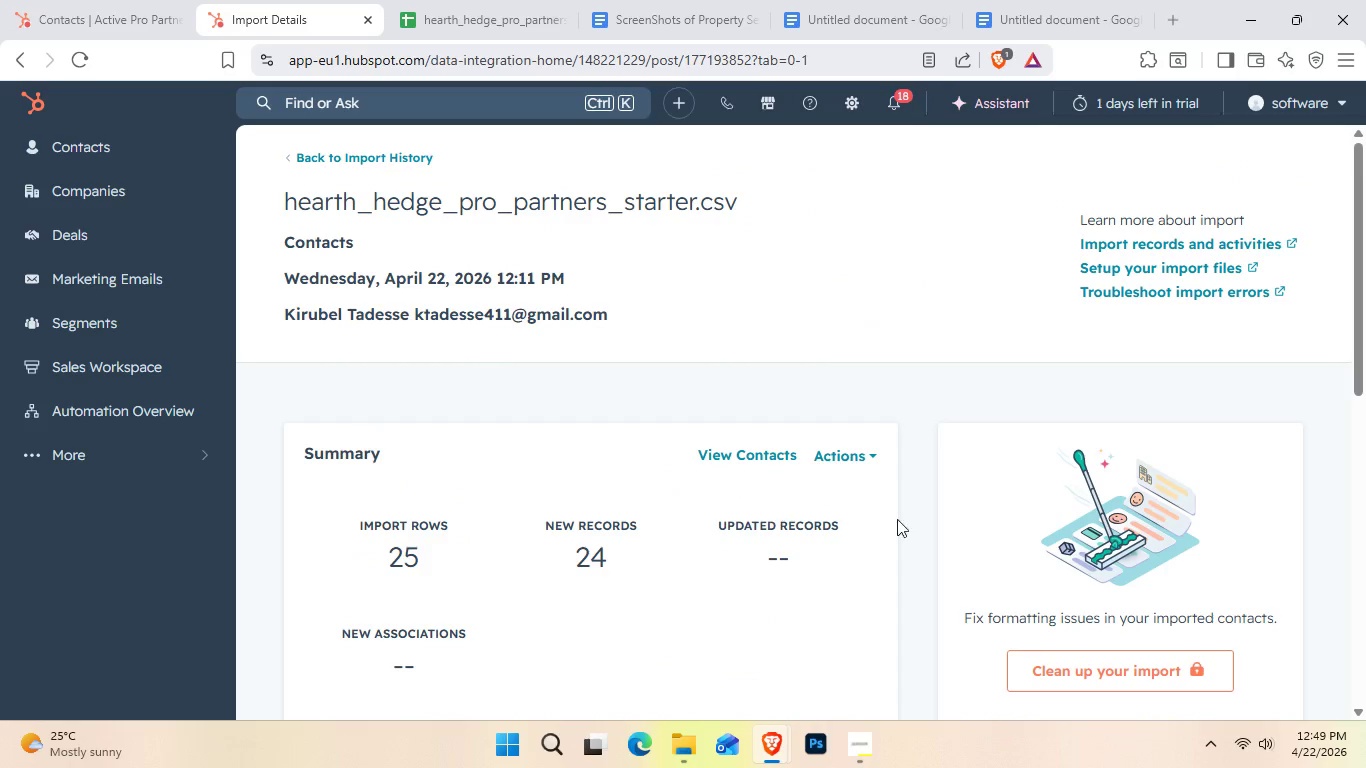 
scroll: coordinate [1090, 626], scroll_direction: down, amount: 3.0
 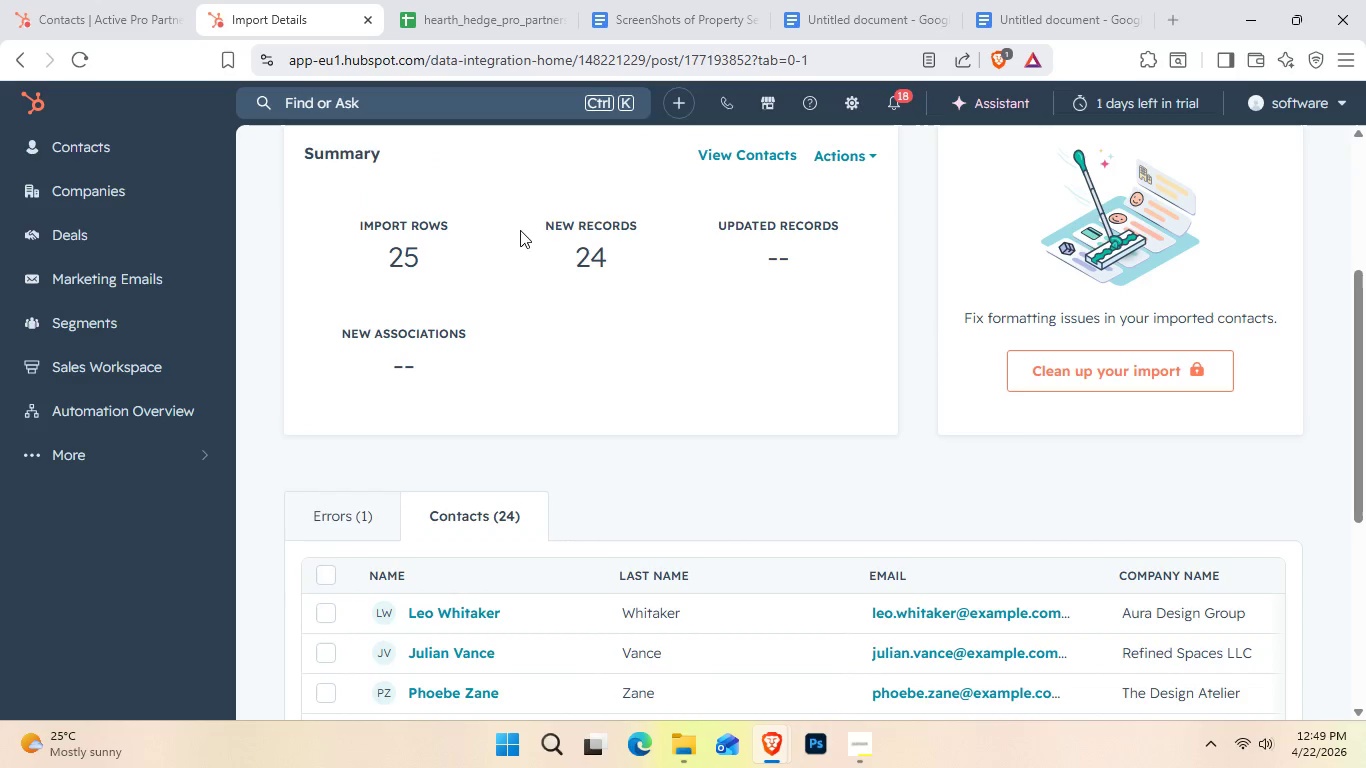 
left_click([343, 508])
 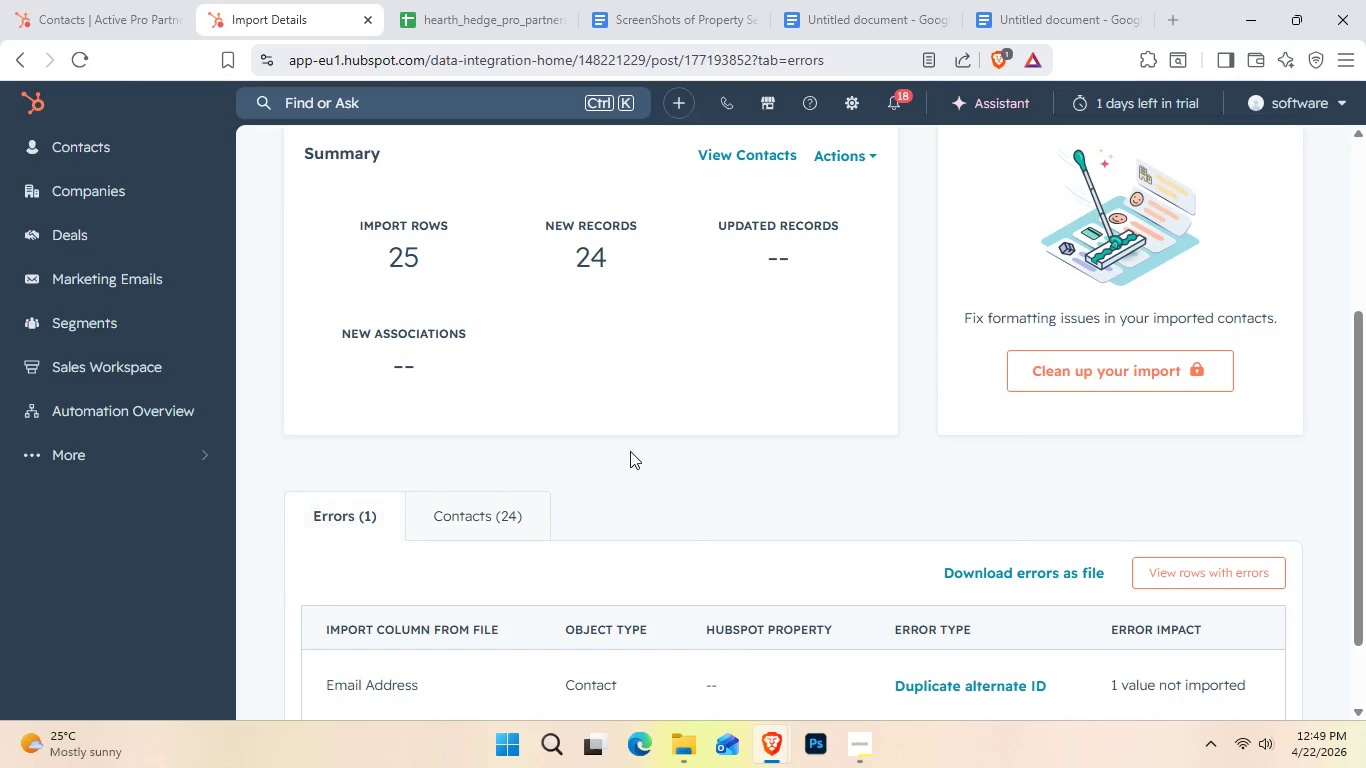 
scroll: coordinate [630, 451], scroll_direction: down, amount: 1.0
 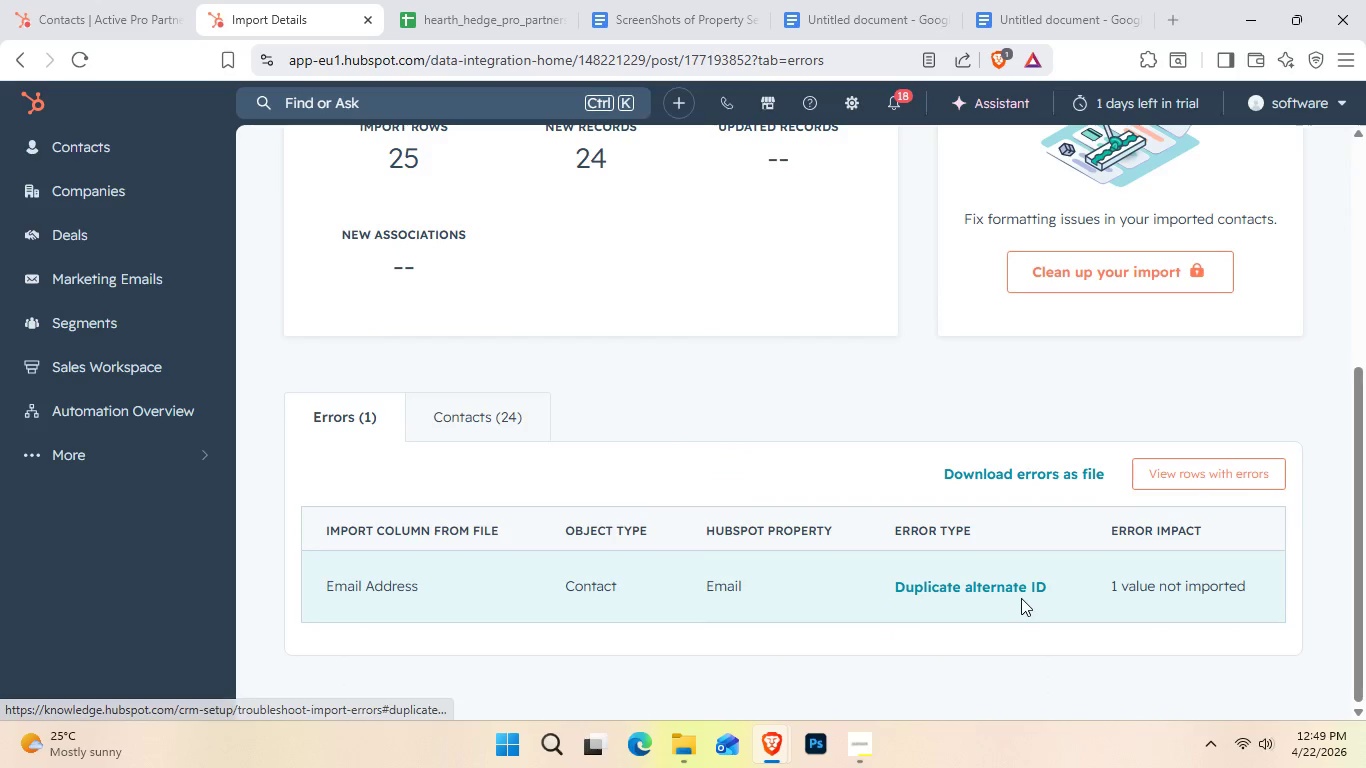 
left_click([1020, 594])
 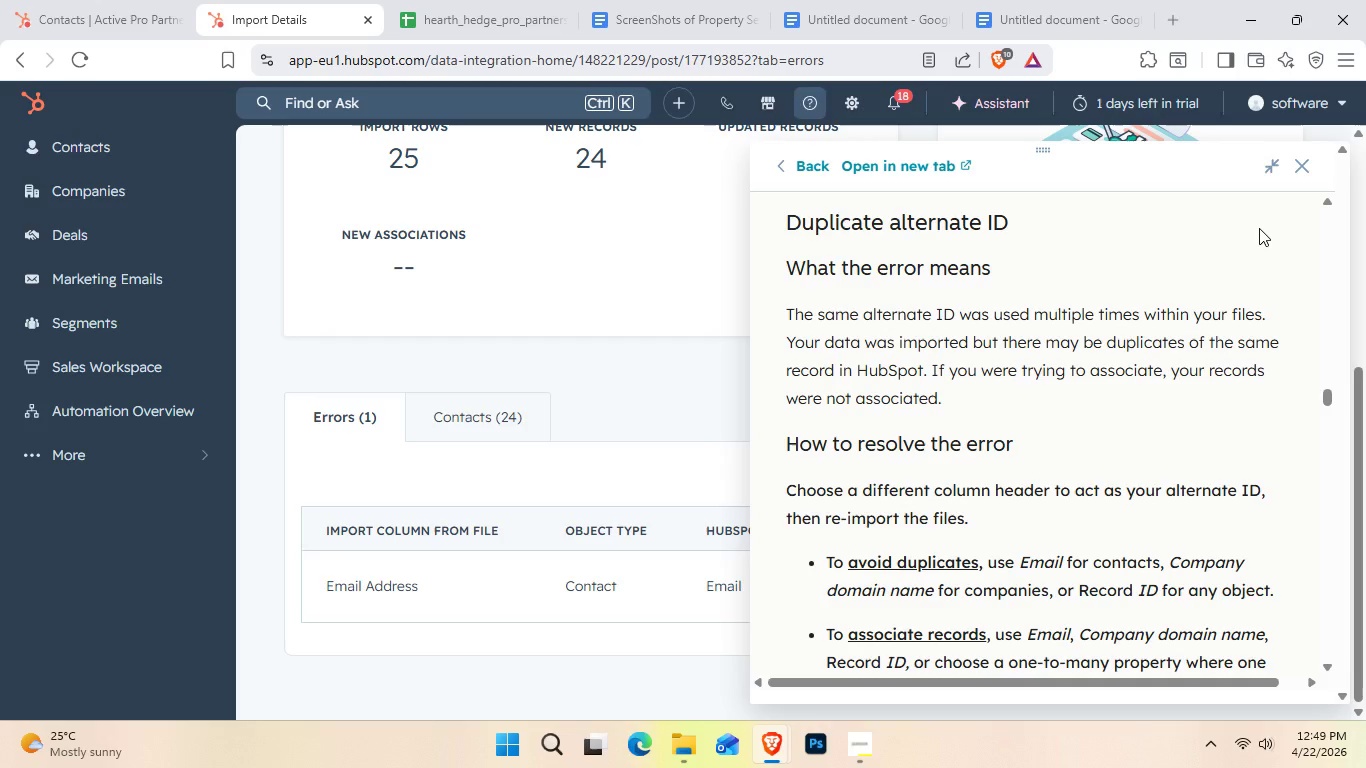 
wait(32.36)
 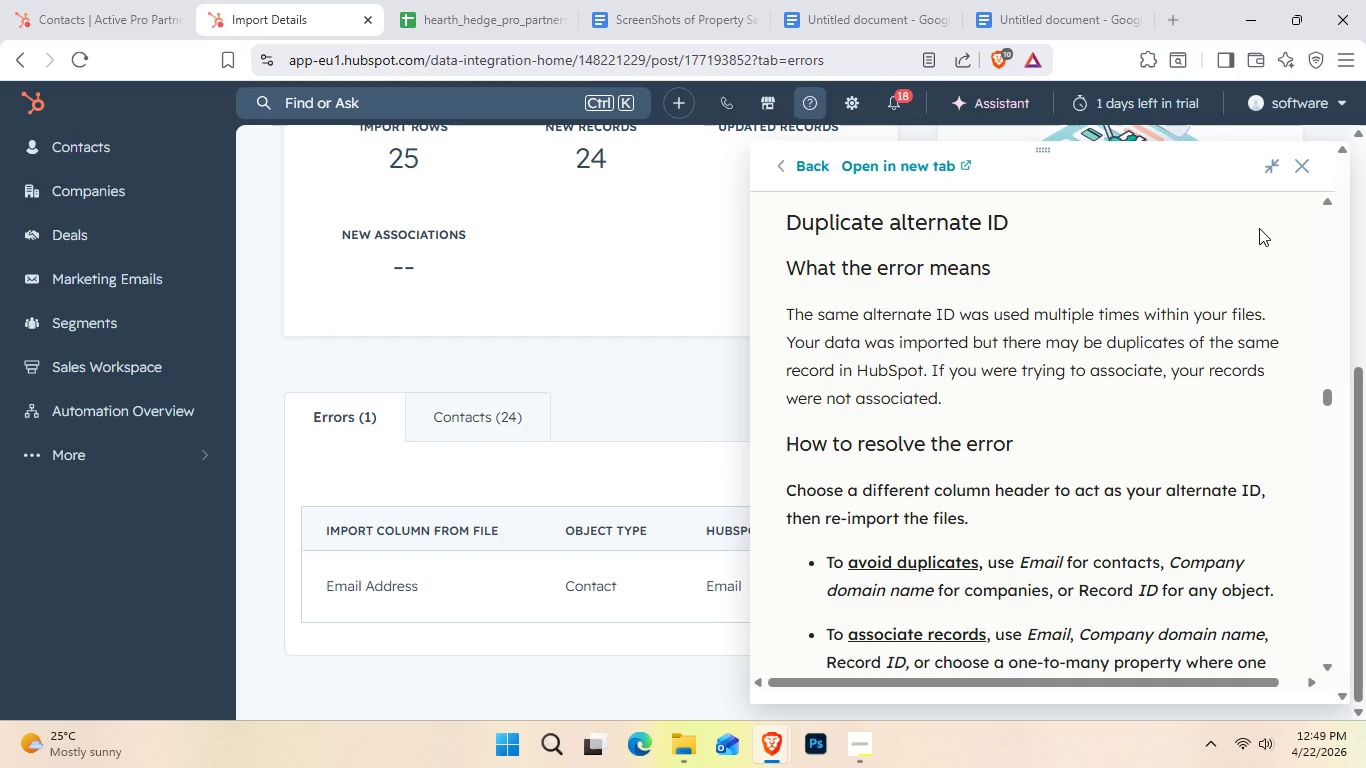 
left_click([1308, 169])
 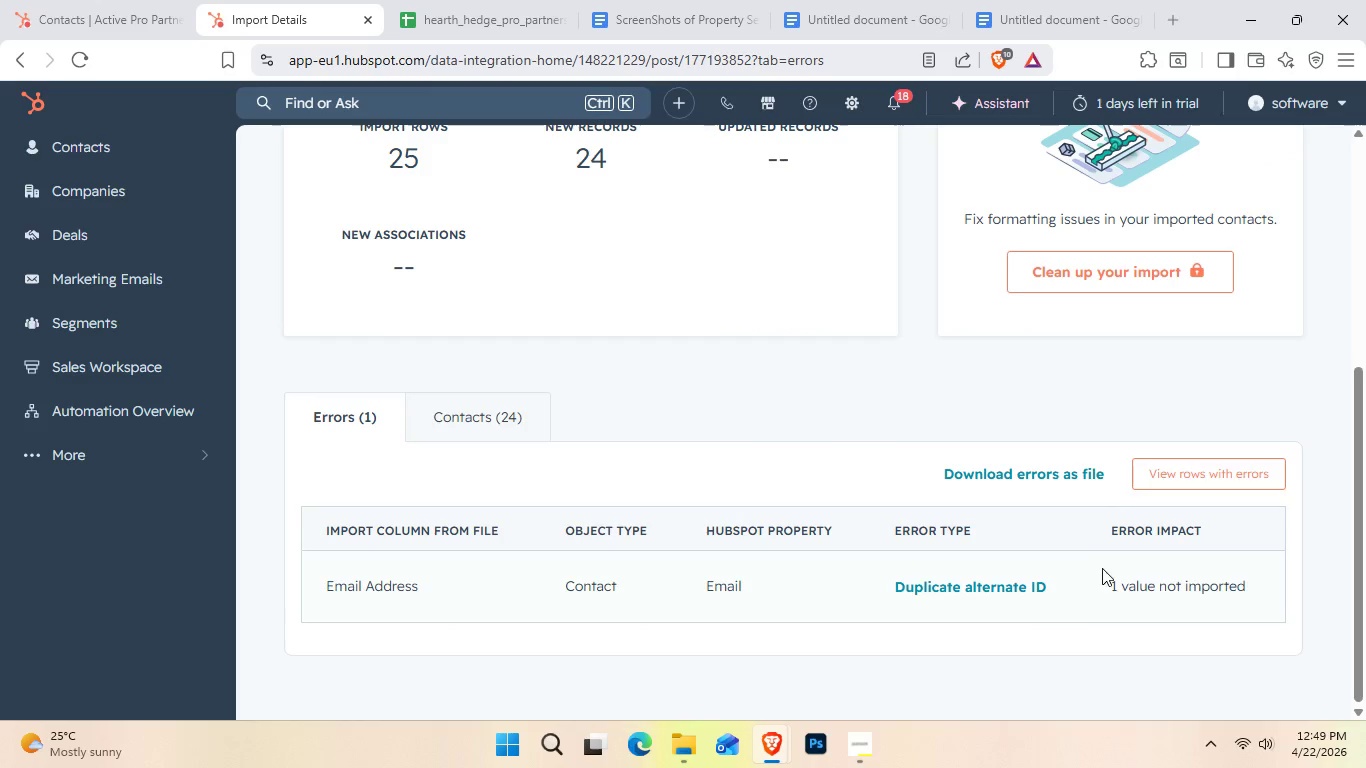 
left_click([1138, 588])
 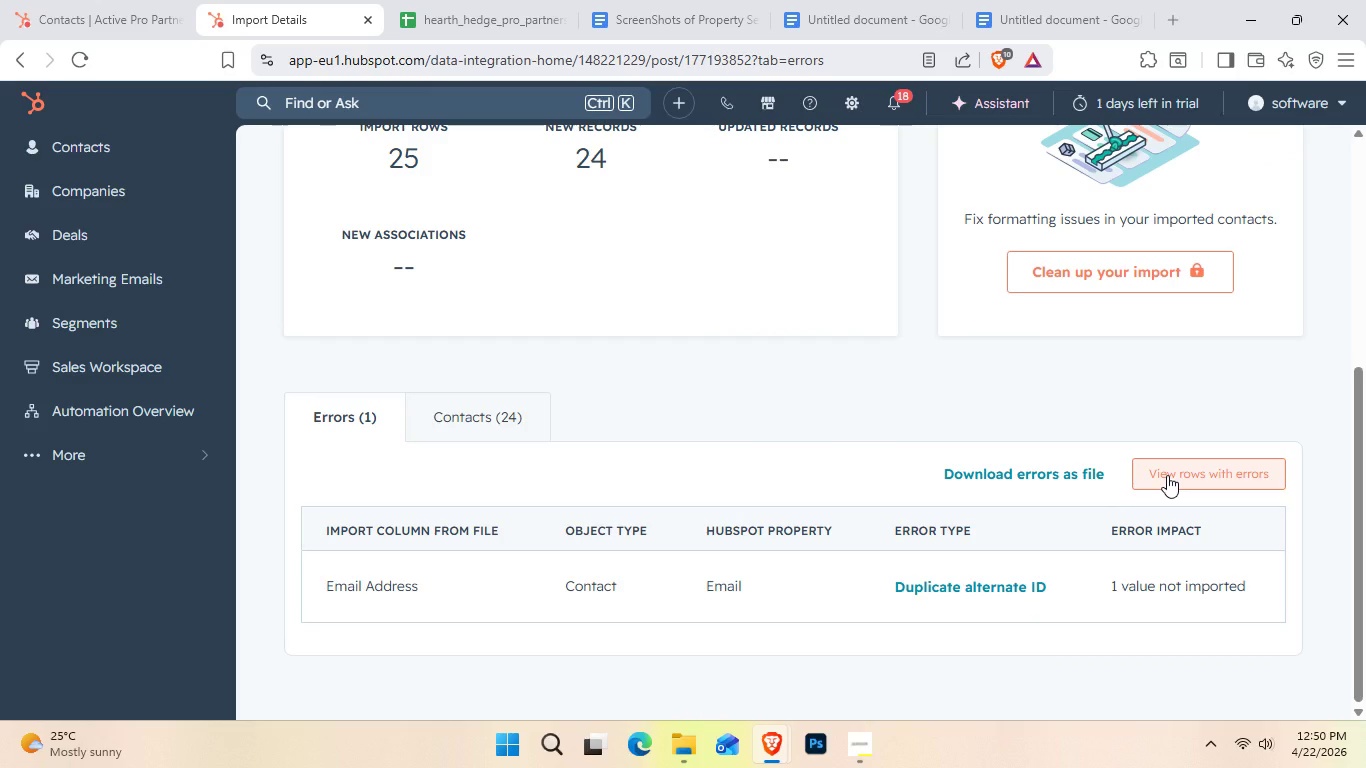 
left_click([1167, 475])
 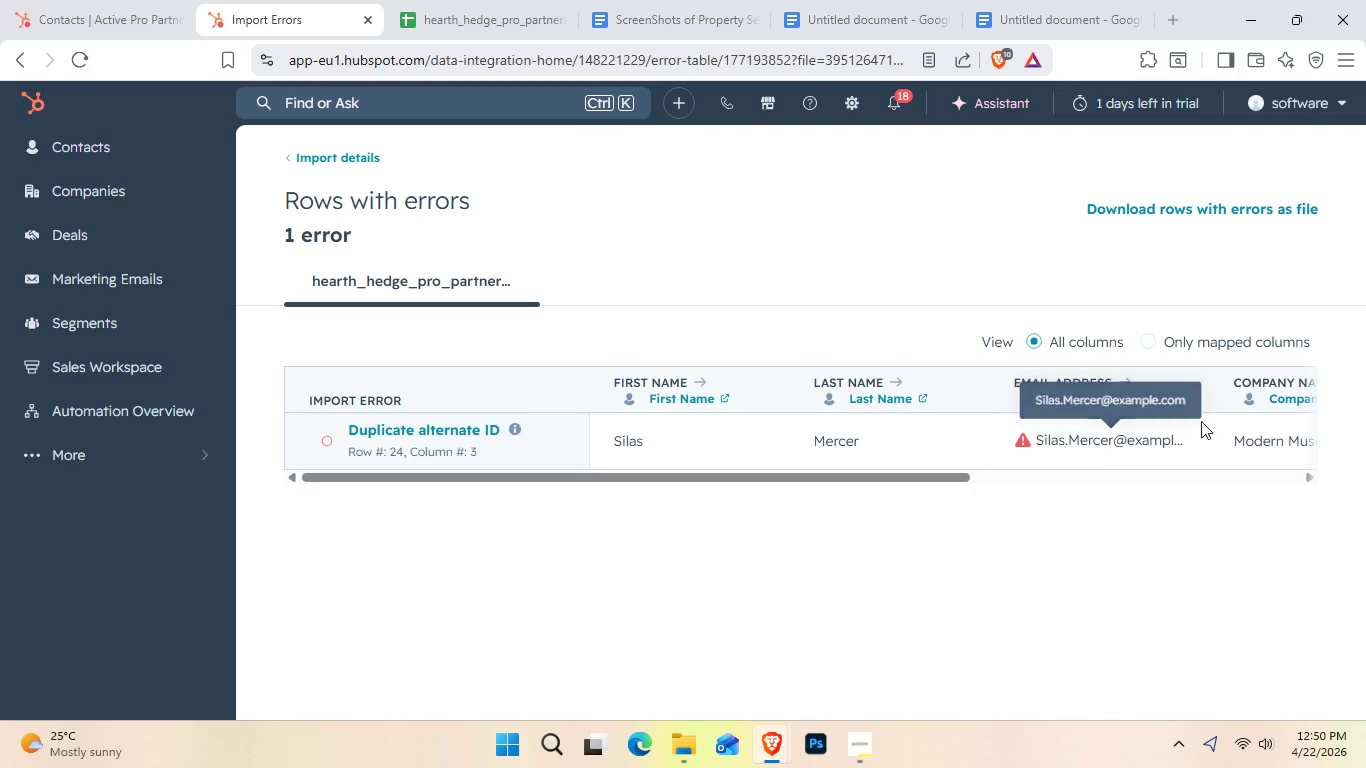 
wait(5.14)
 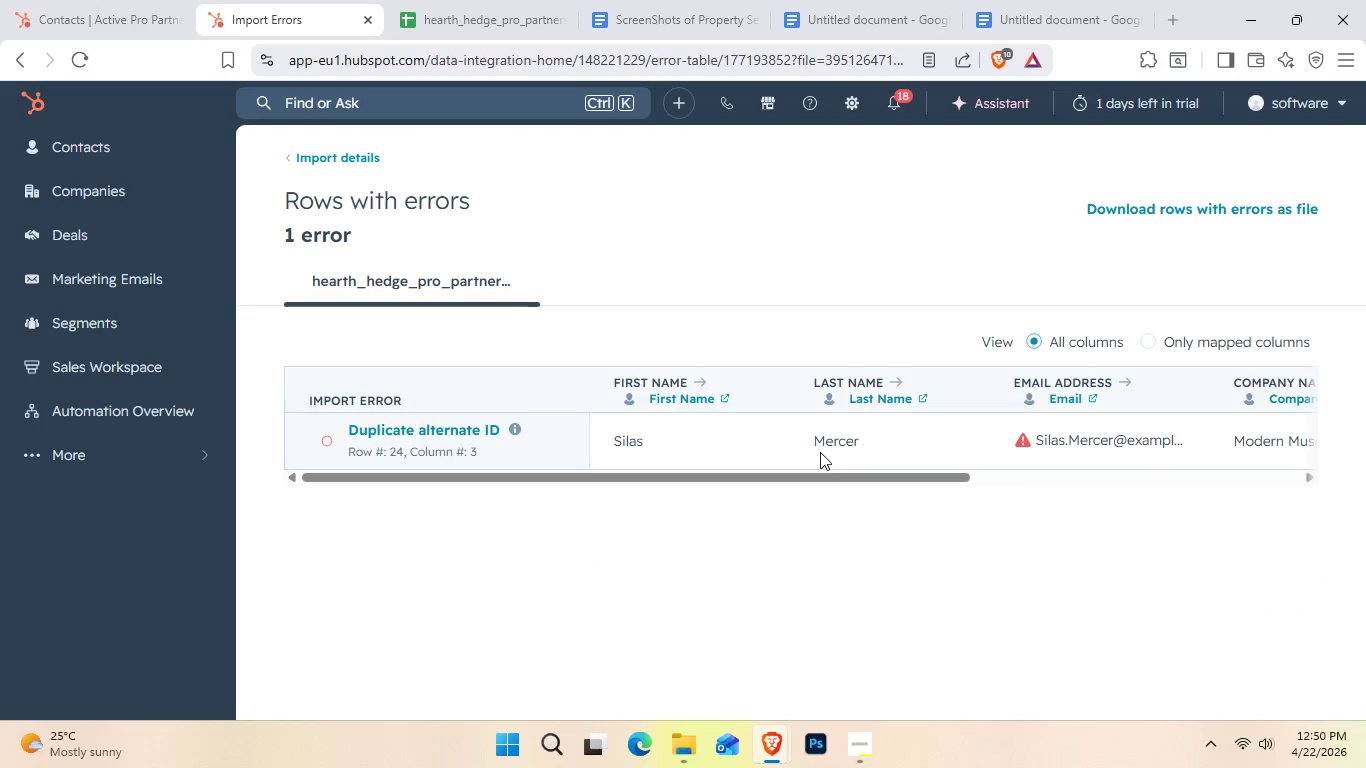 
left_click_drag(start_coordinate=[932, 478], to_coordinate=[1058, 474])
 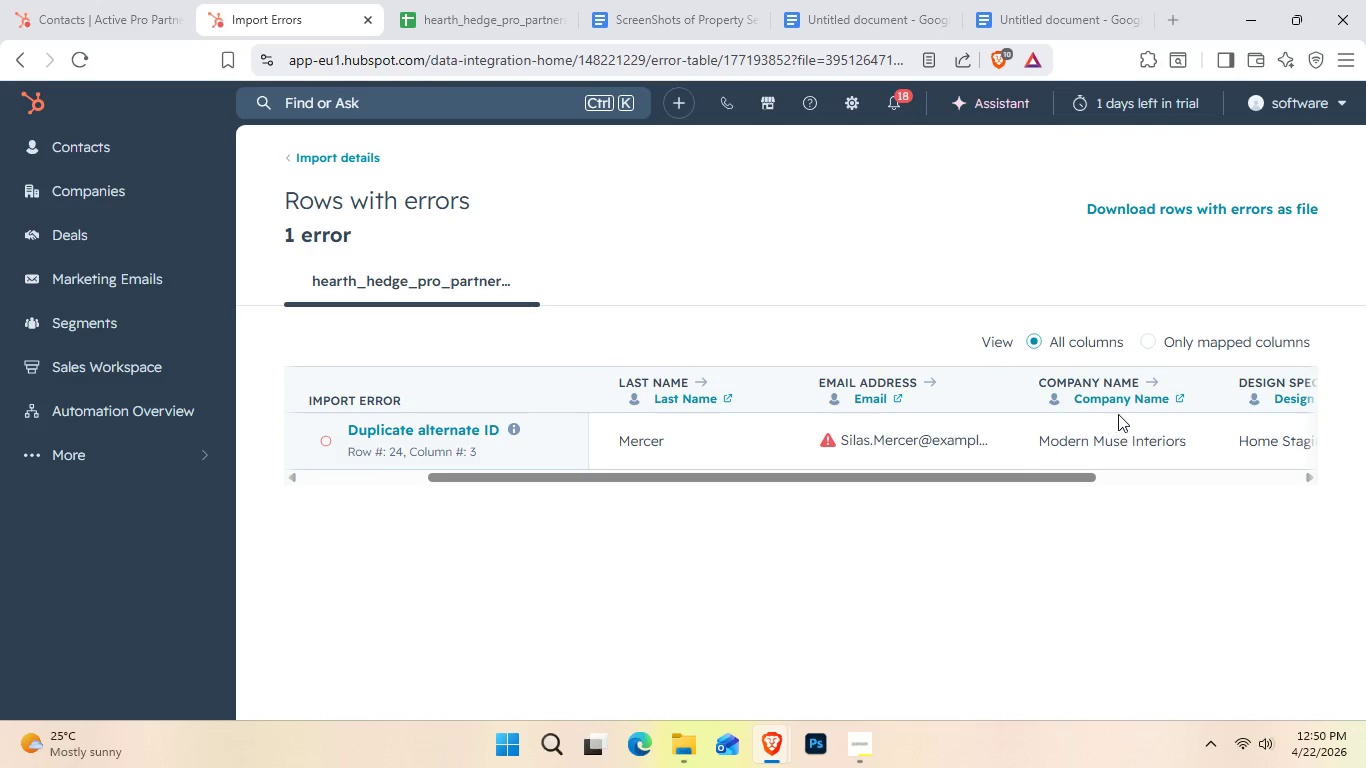 
left_click([1129, 401])
 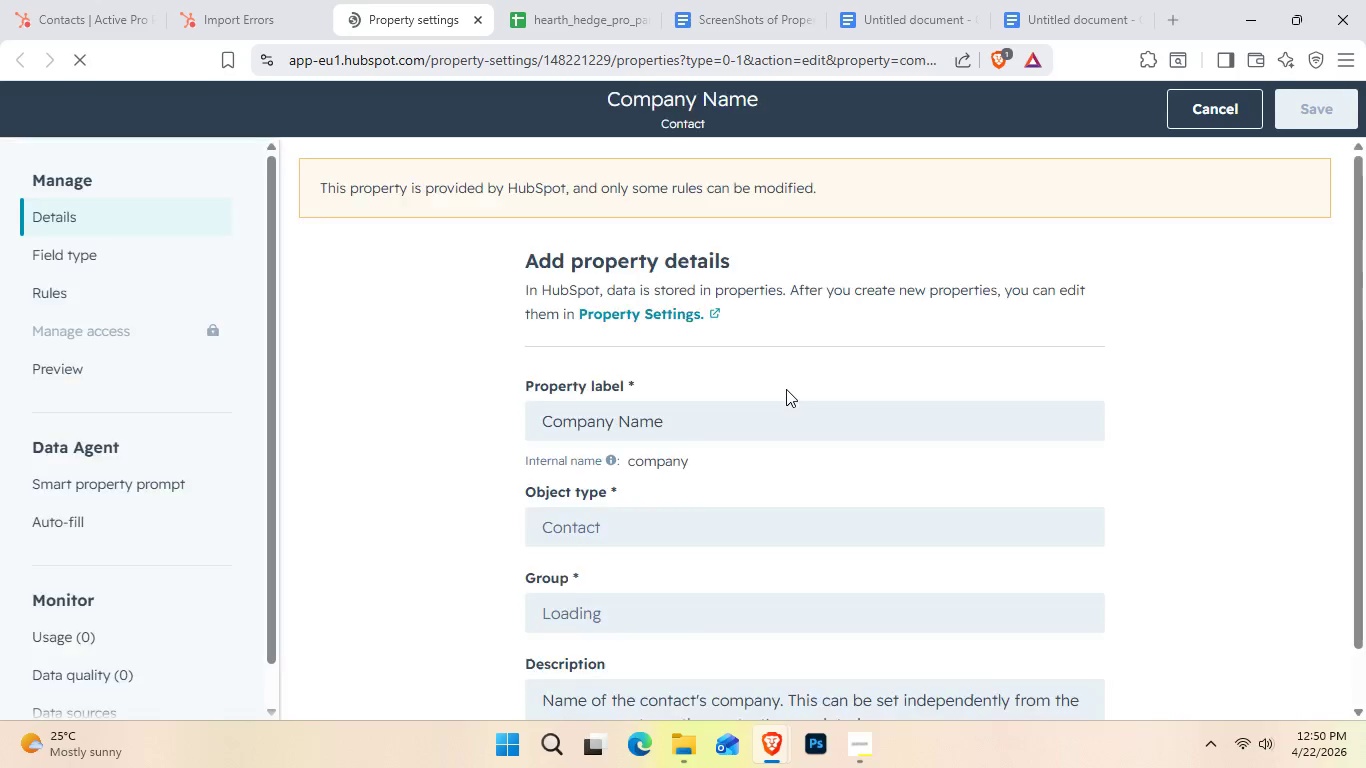 
scroll: coordinate [779, 392], scroll_direction: down, amount: 2.0
 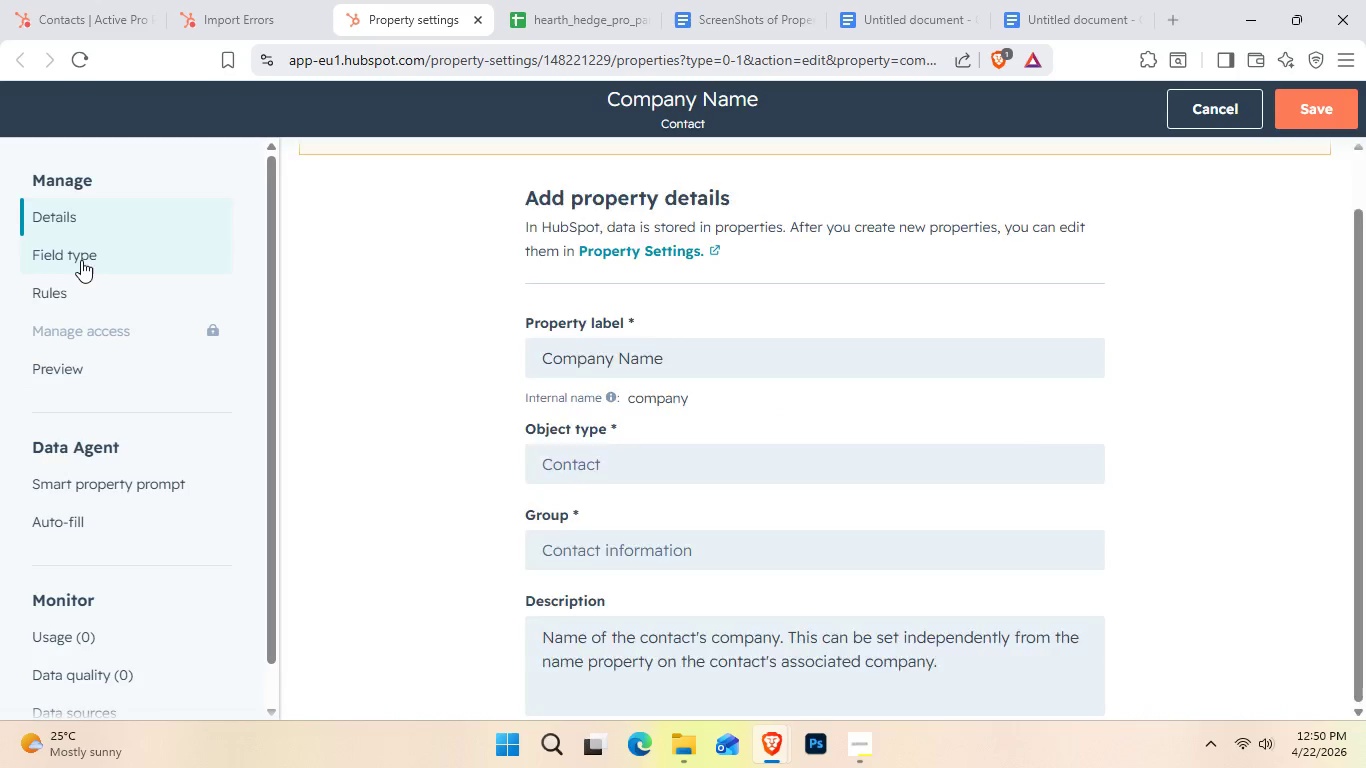 
wait(7.73)
 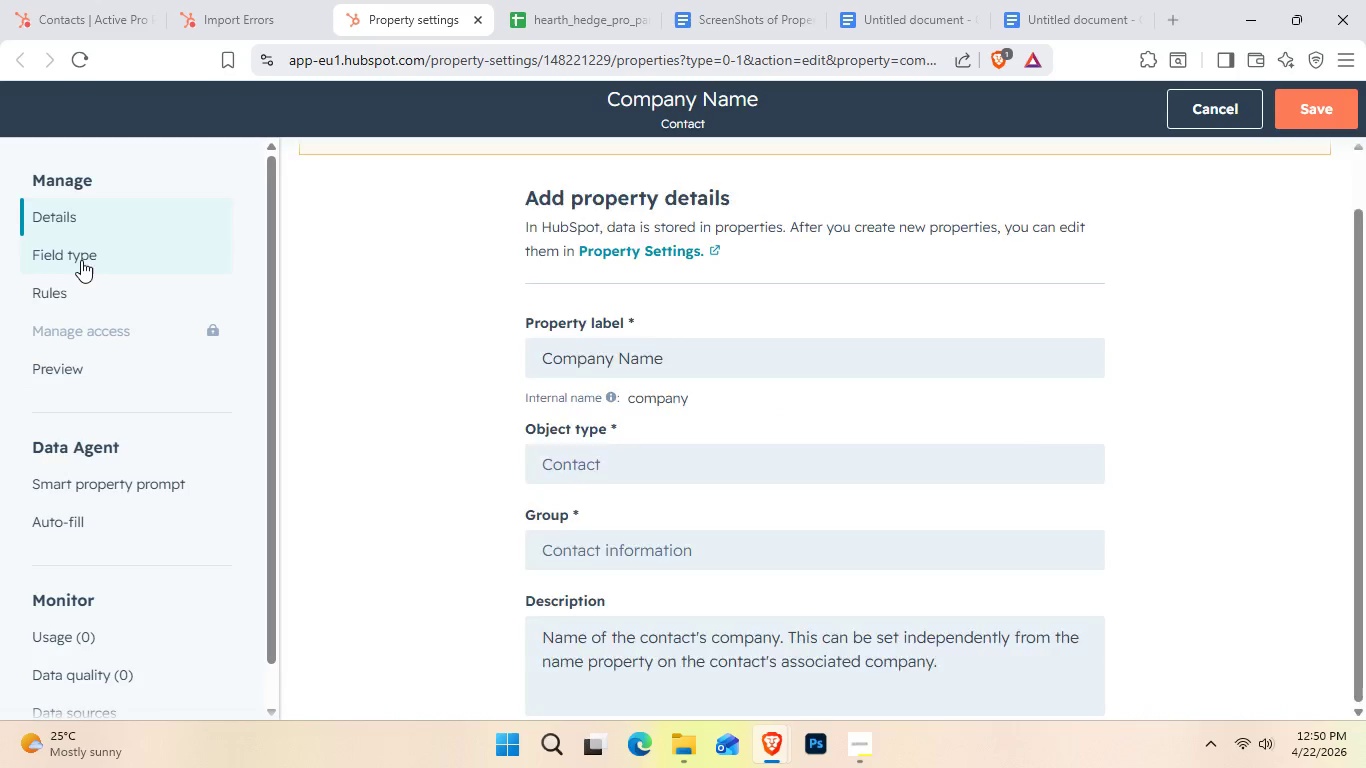 
left_click([471, 25])
 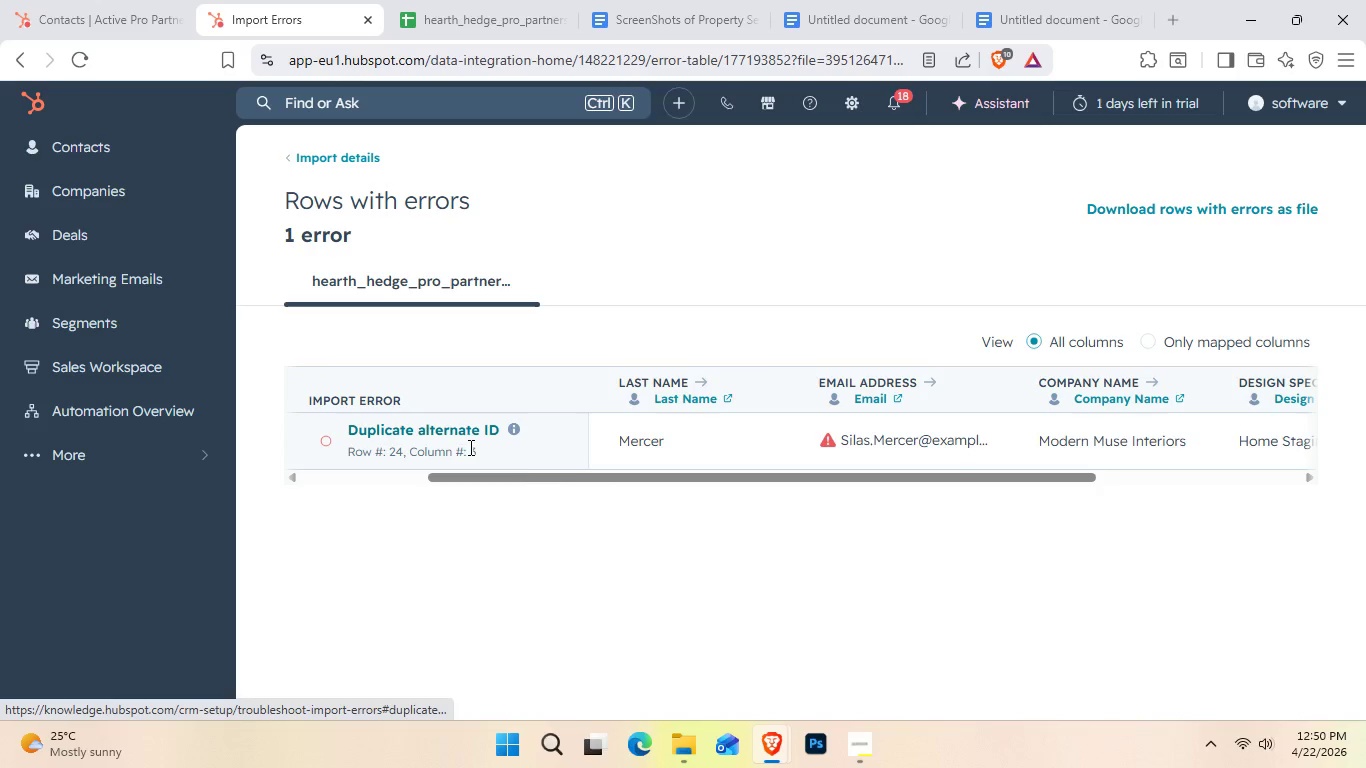 
left_click_drag(start_coordinate=[628, 477], to_coordinate=[672, 478])
 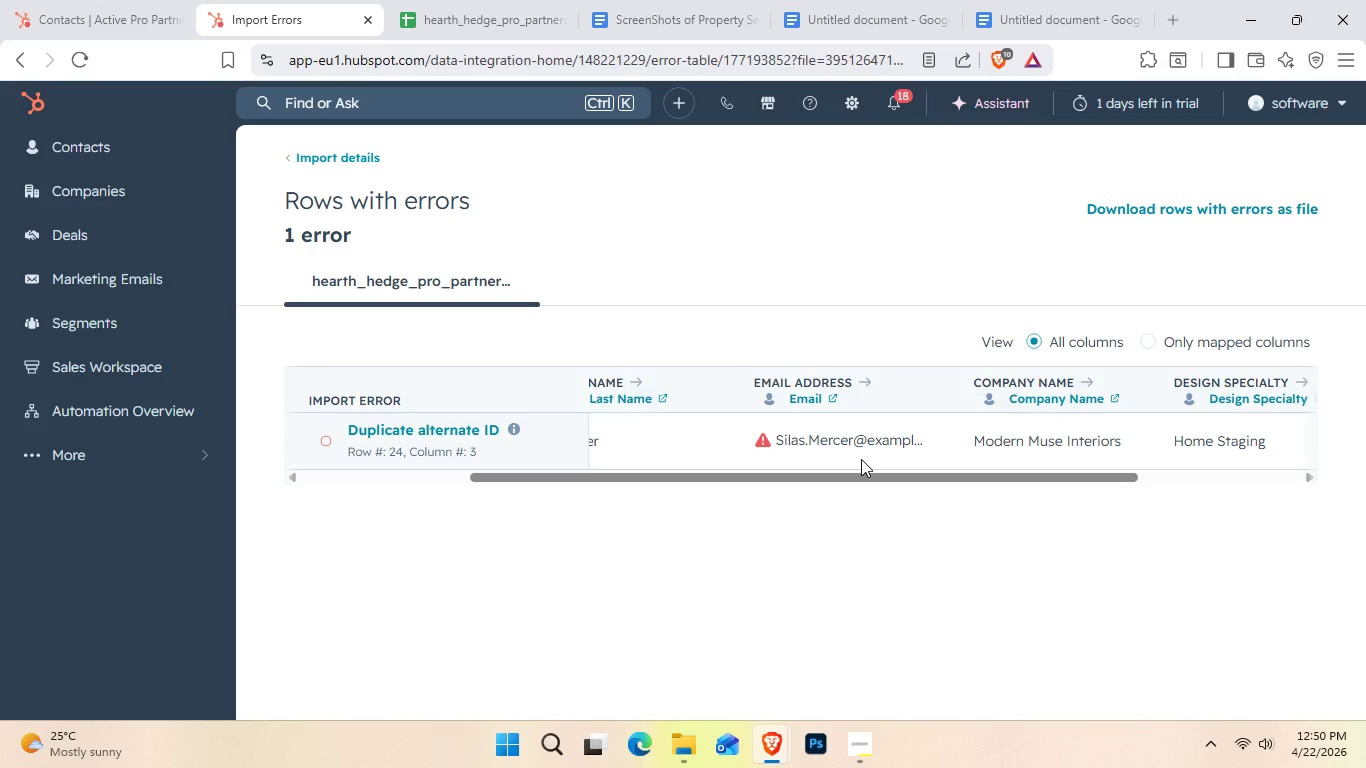 
left_click_drag(start_coordinate=[914, 479], to_coordinate=[1118, 493])
 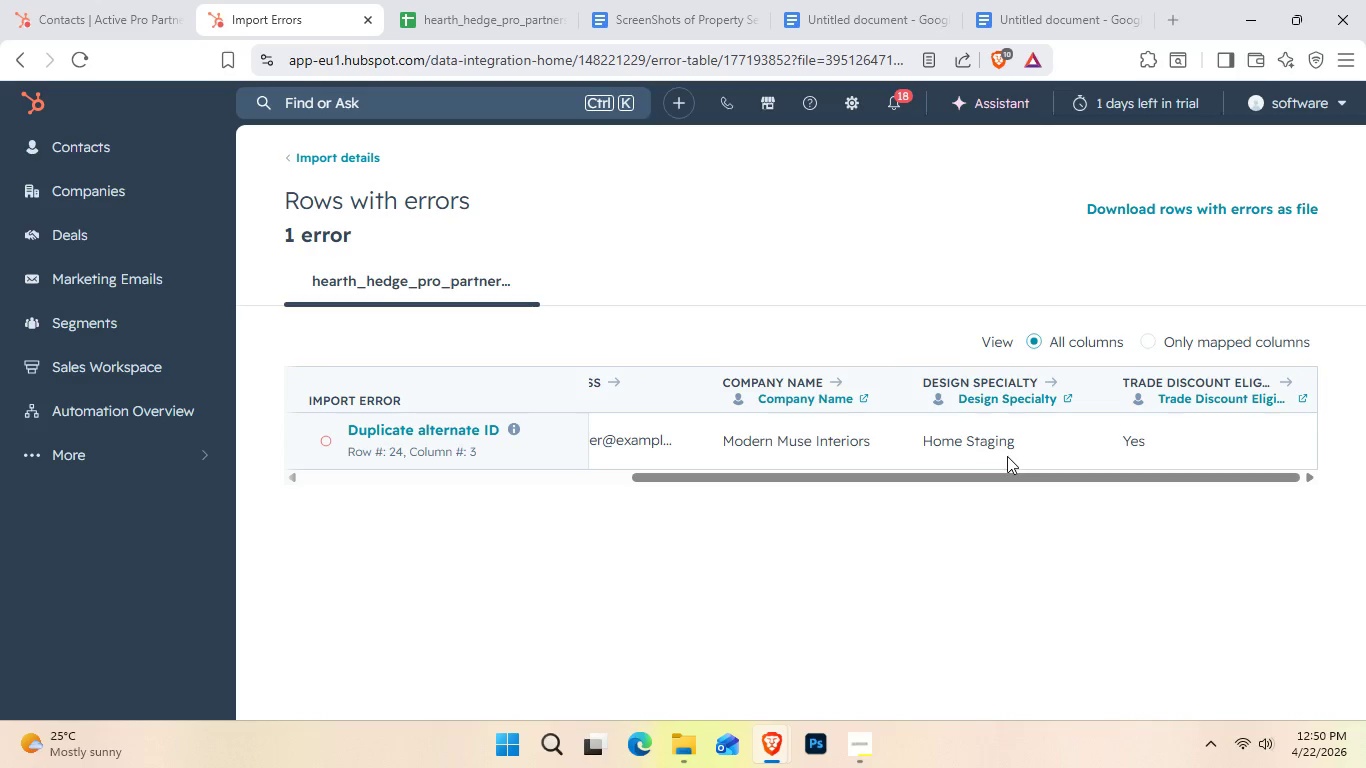 
wait(5.83)
 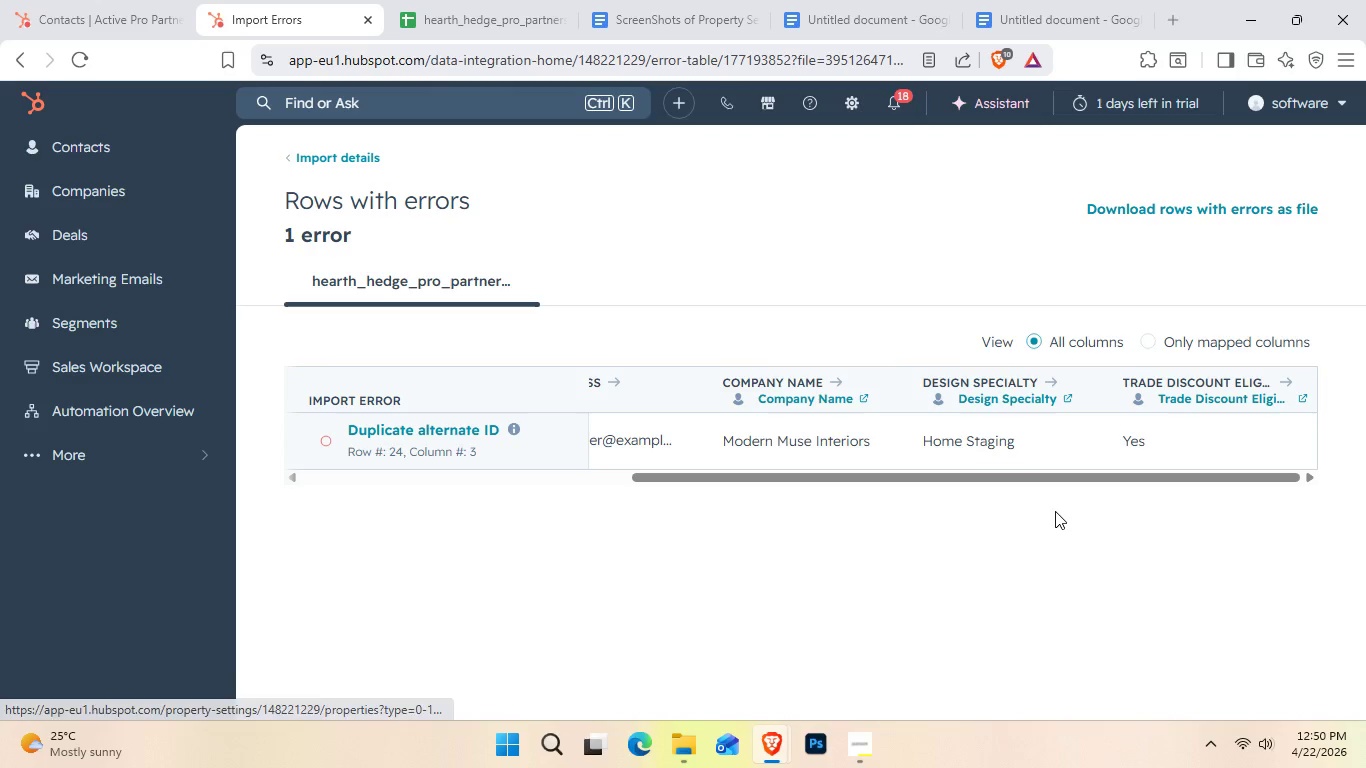 
left_click_drag(start_coordinate=[919, 484], to_coordinate=[759, 469])
 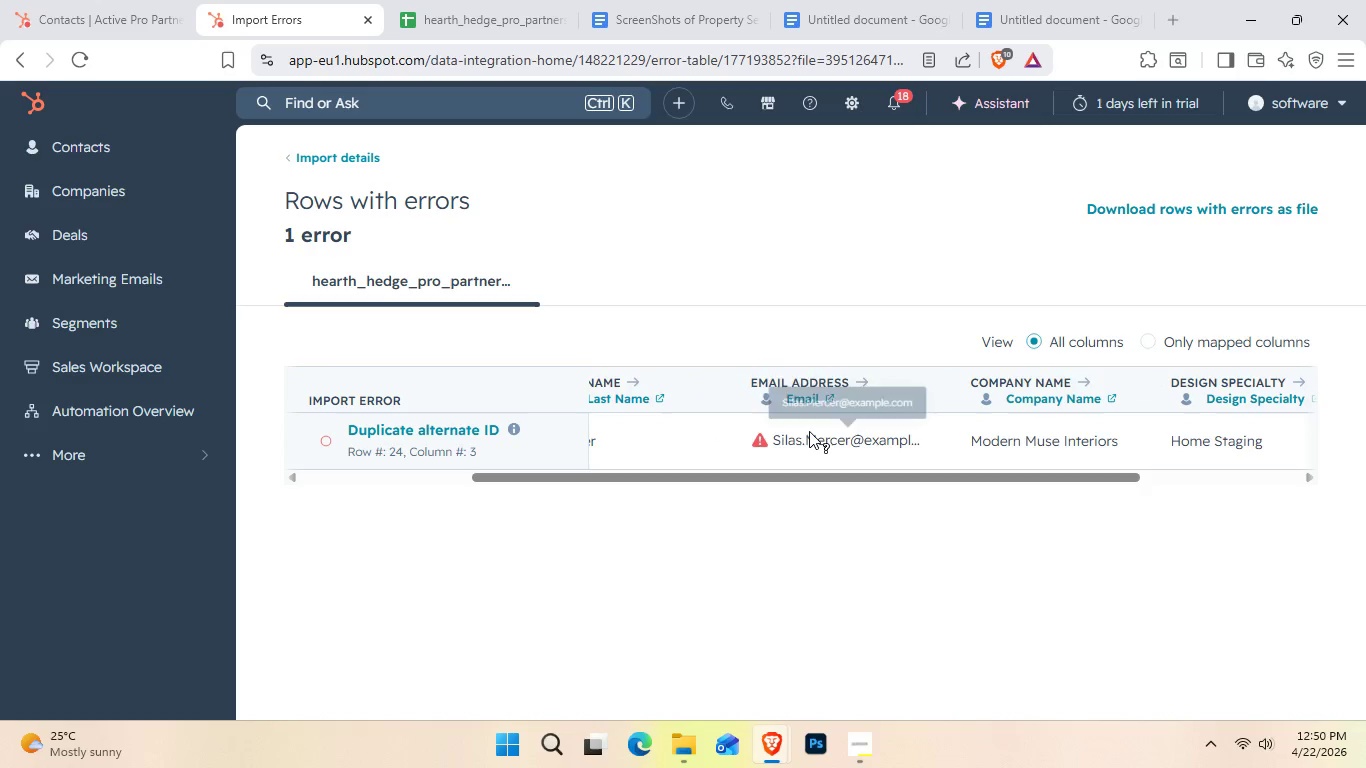 
left_click([809, 431])
 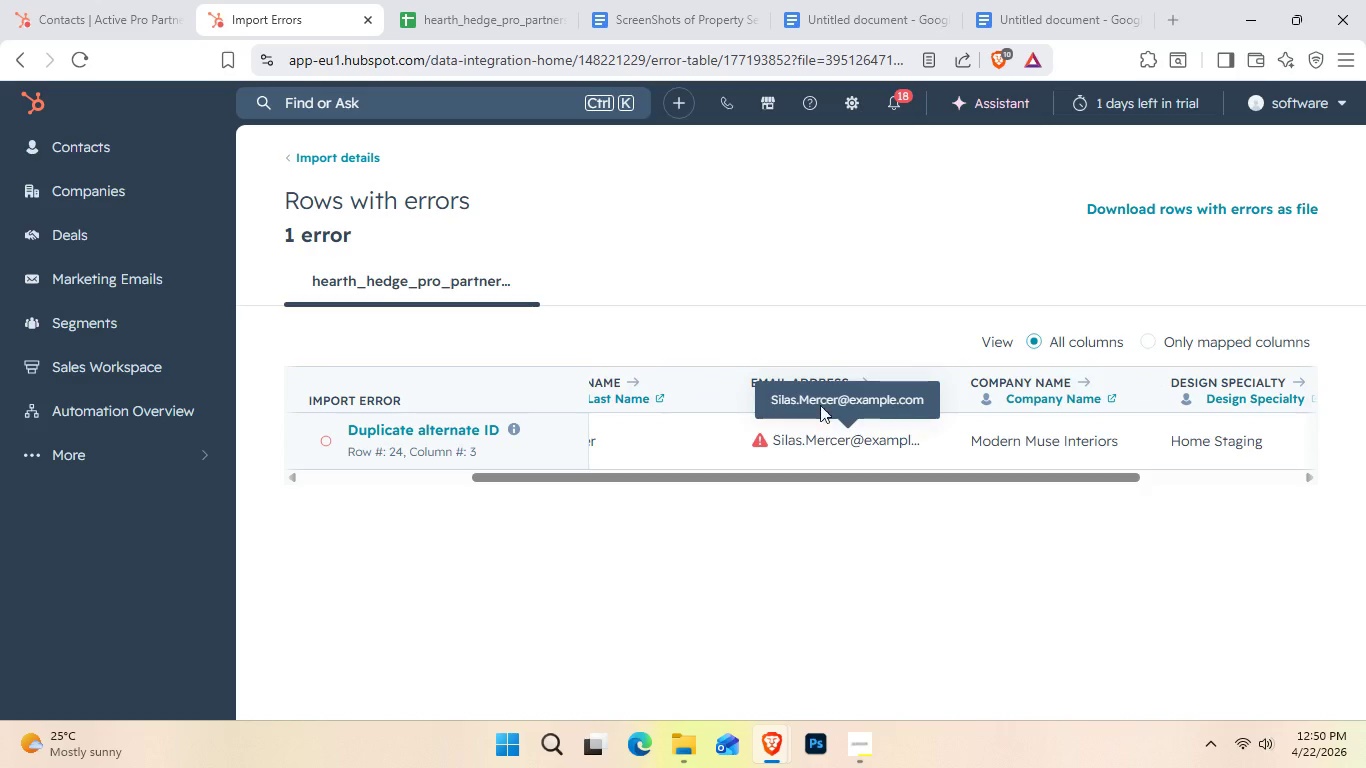 
mouse_move([825, 395])
 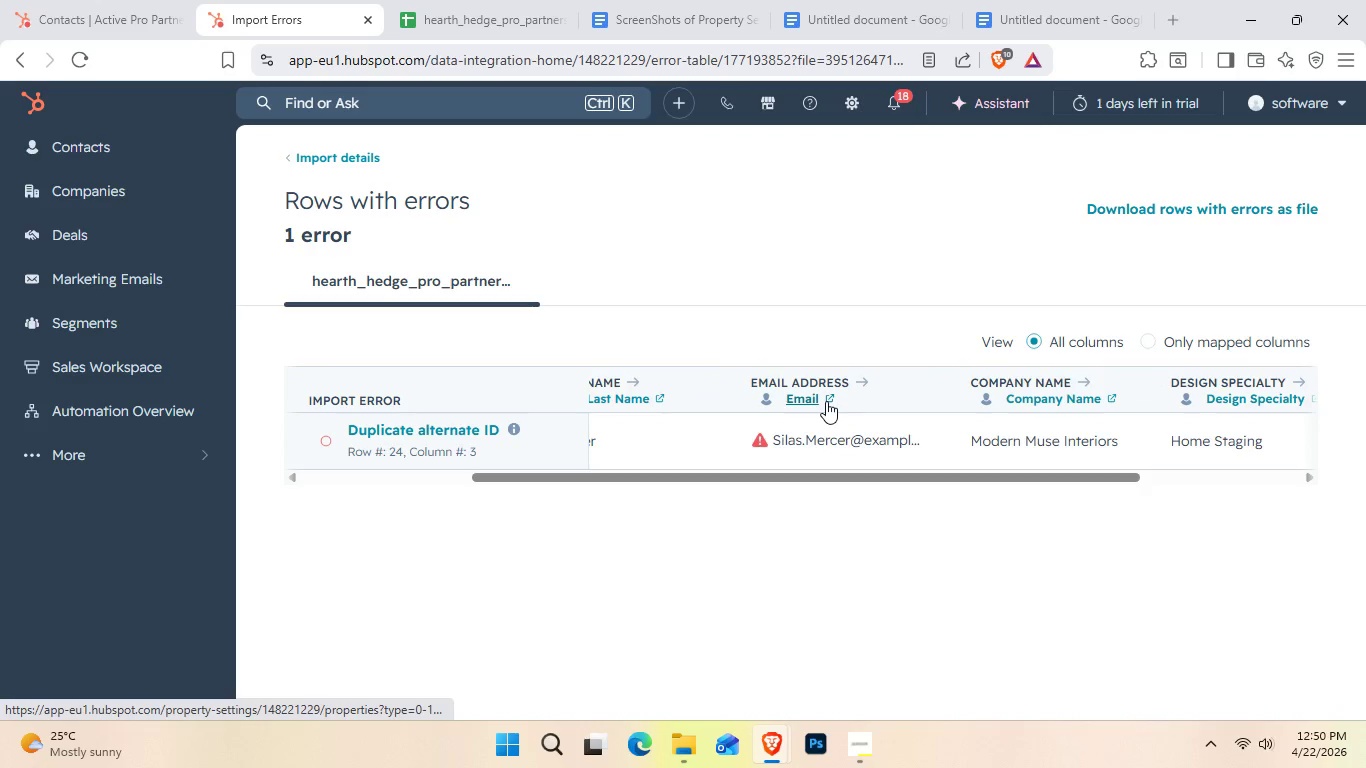 
left_click([826, 401])
 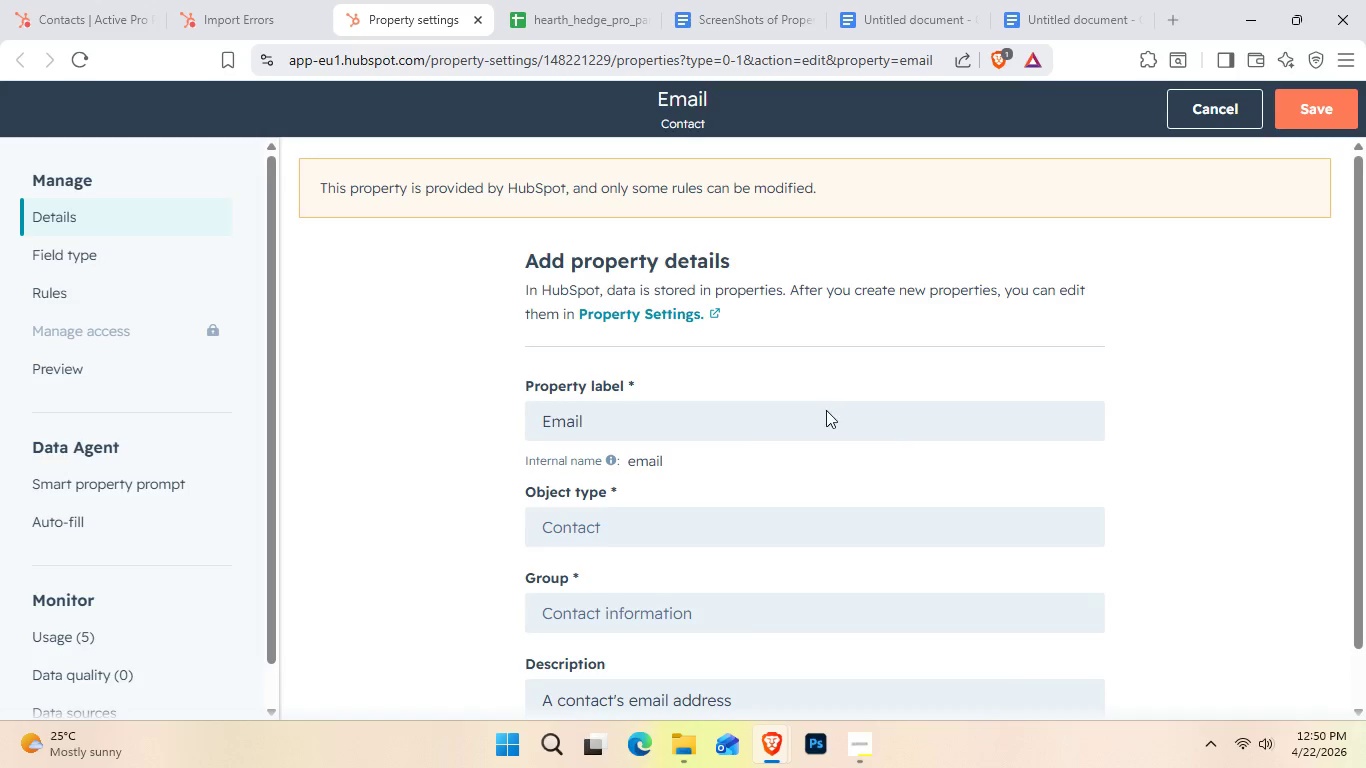 
wait(7.02)
 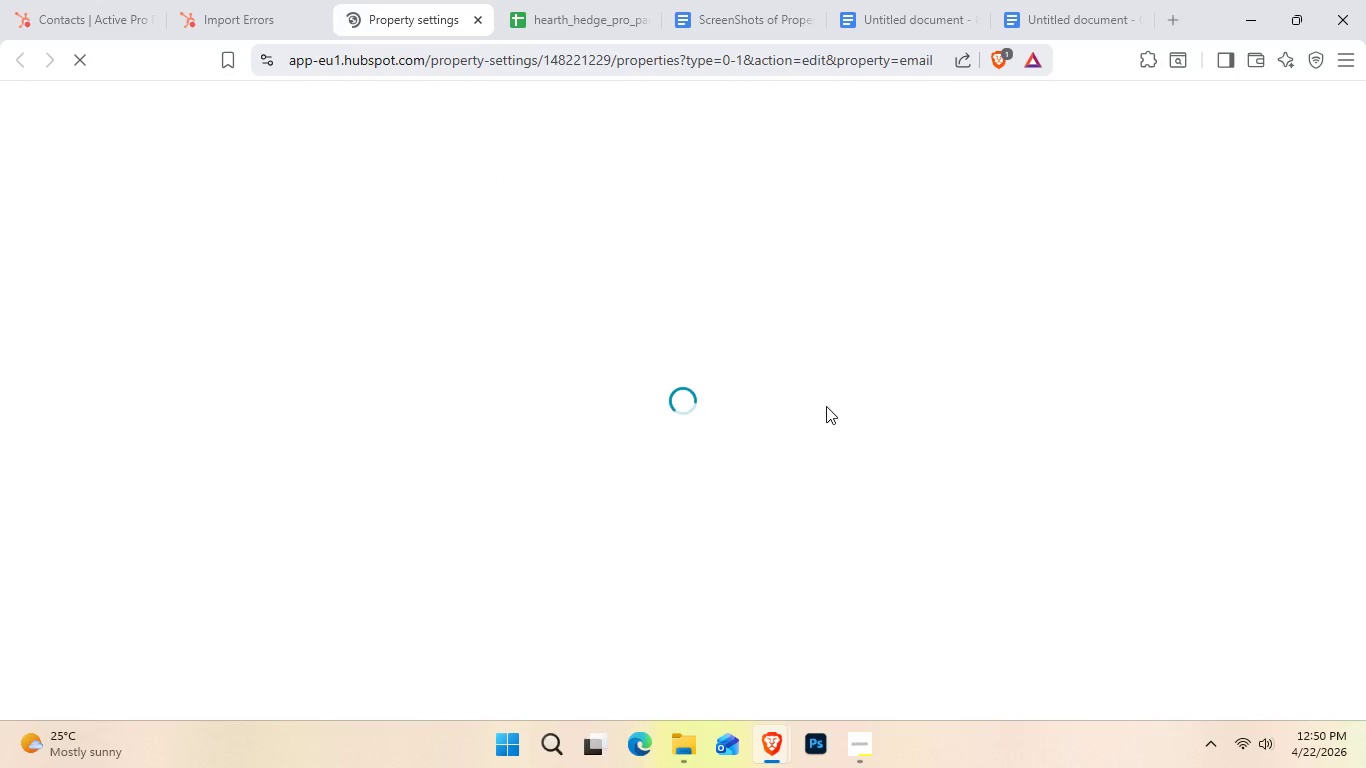 
scroll: coordinate [662, 654], scroll_direction: down, amount: 2.0
 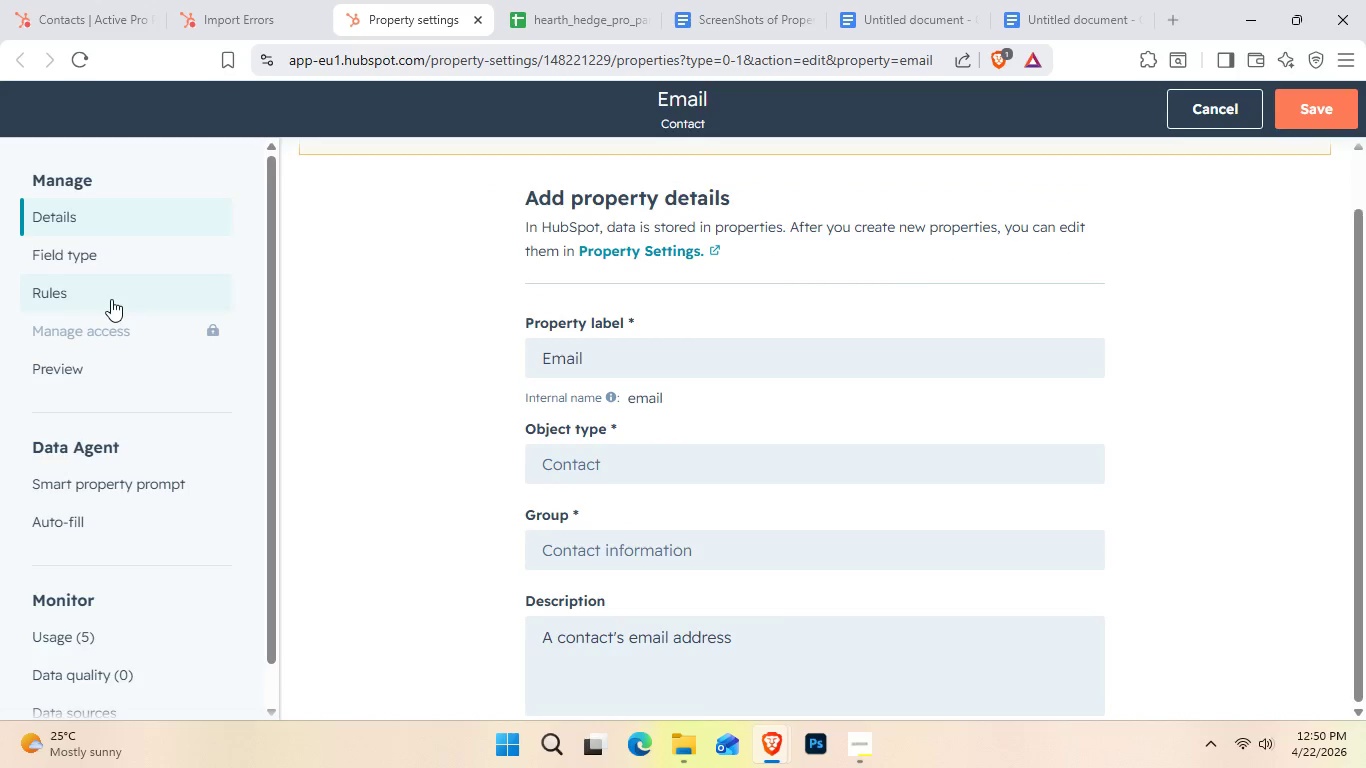 
left_click([121, 255])
 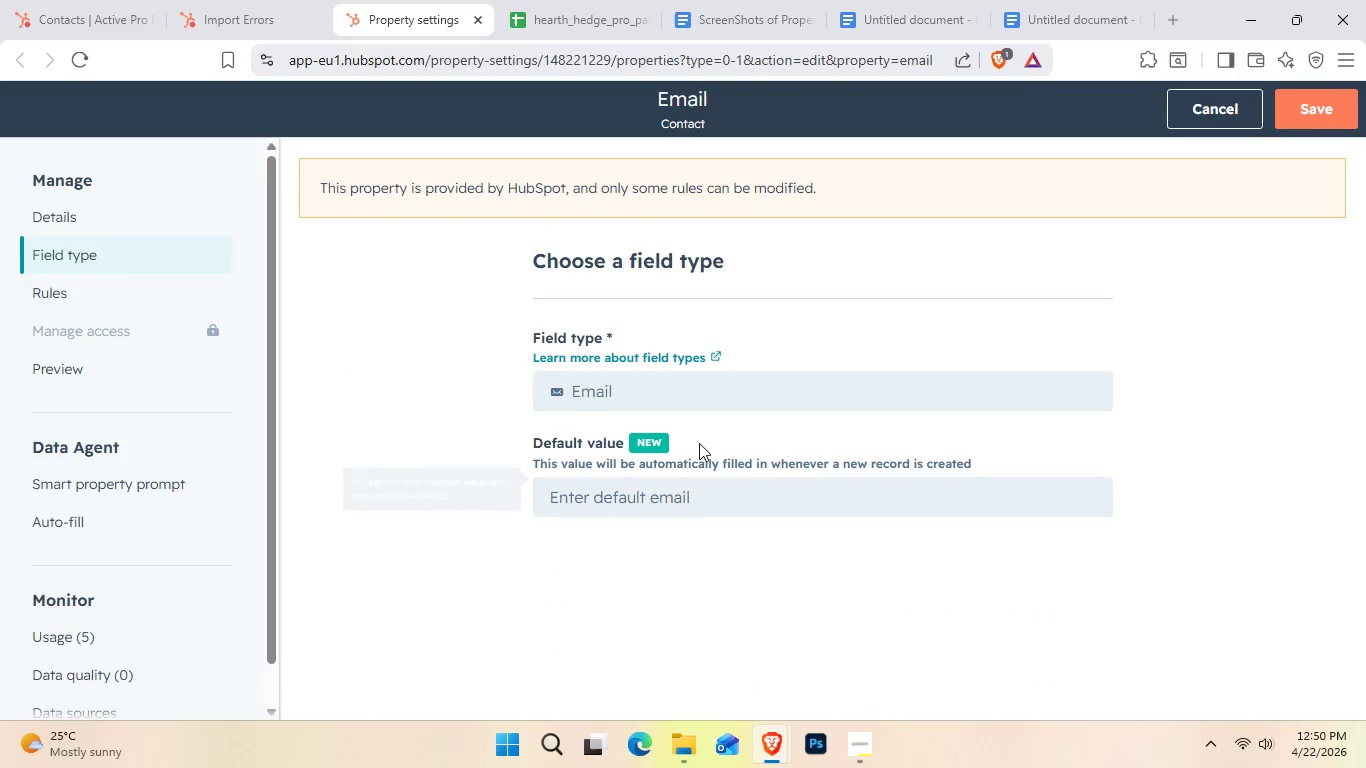 
left_click([714, 387])
 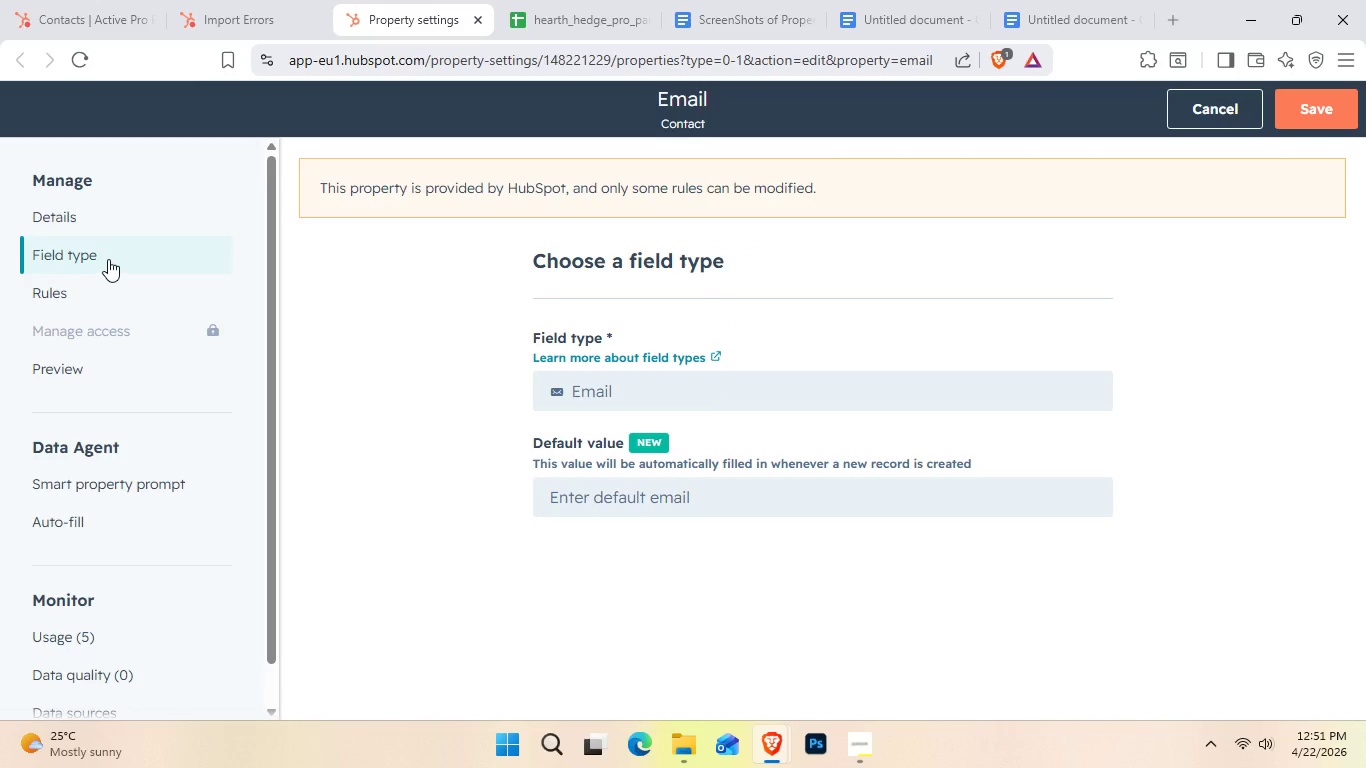 
wait(6.28)
 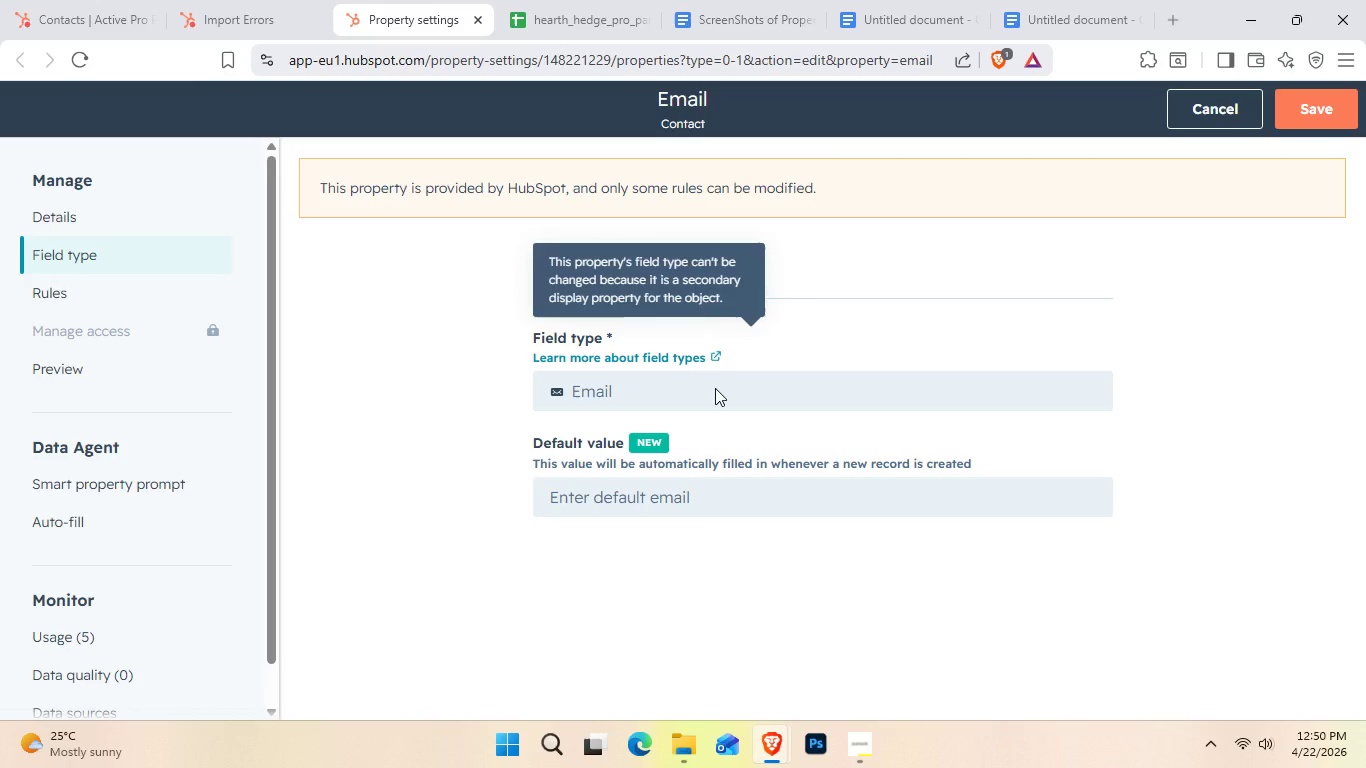 
scroll: coordinate [127, 341], scroll_direction: down, amount: 2.0
 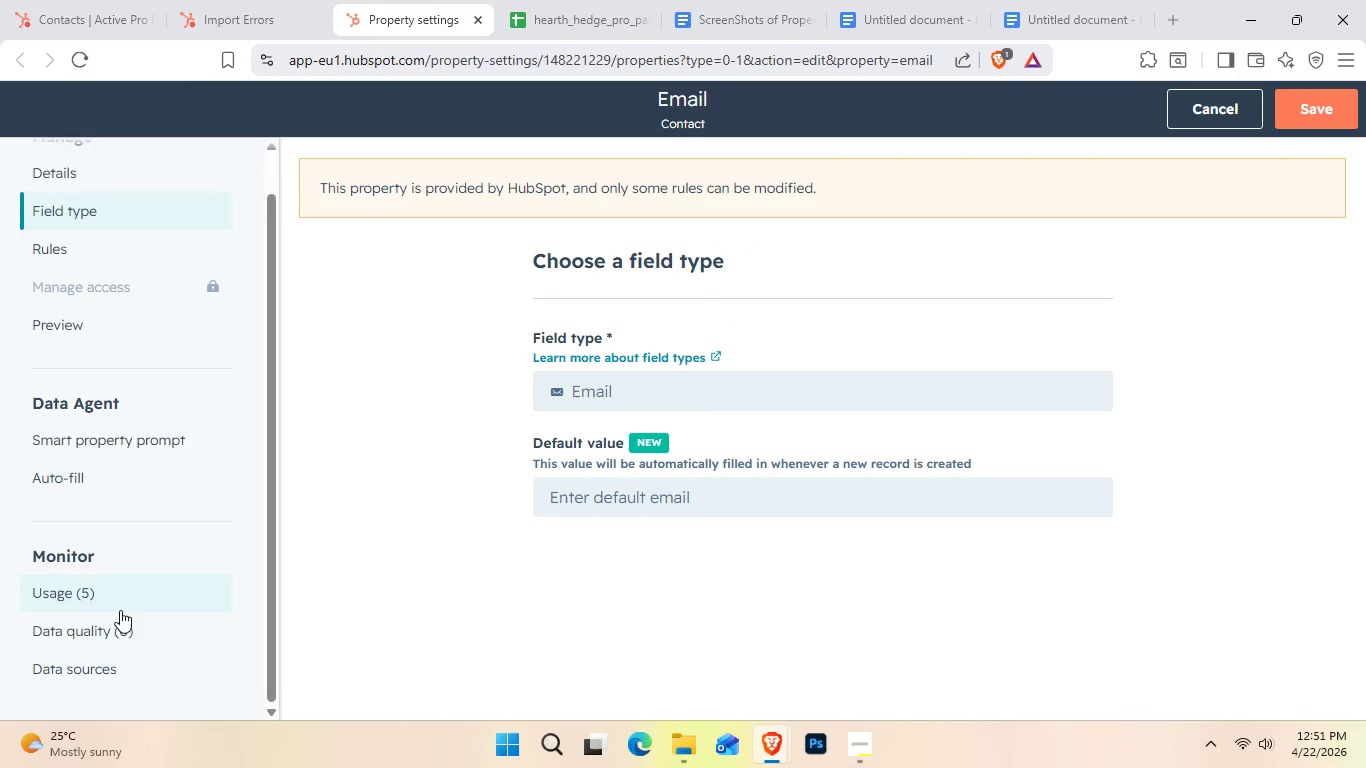 
left_click([119, 612])
 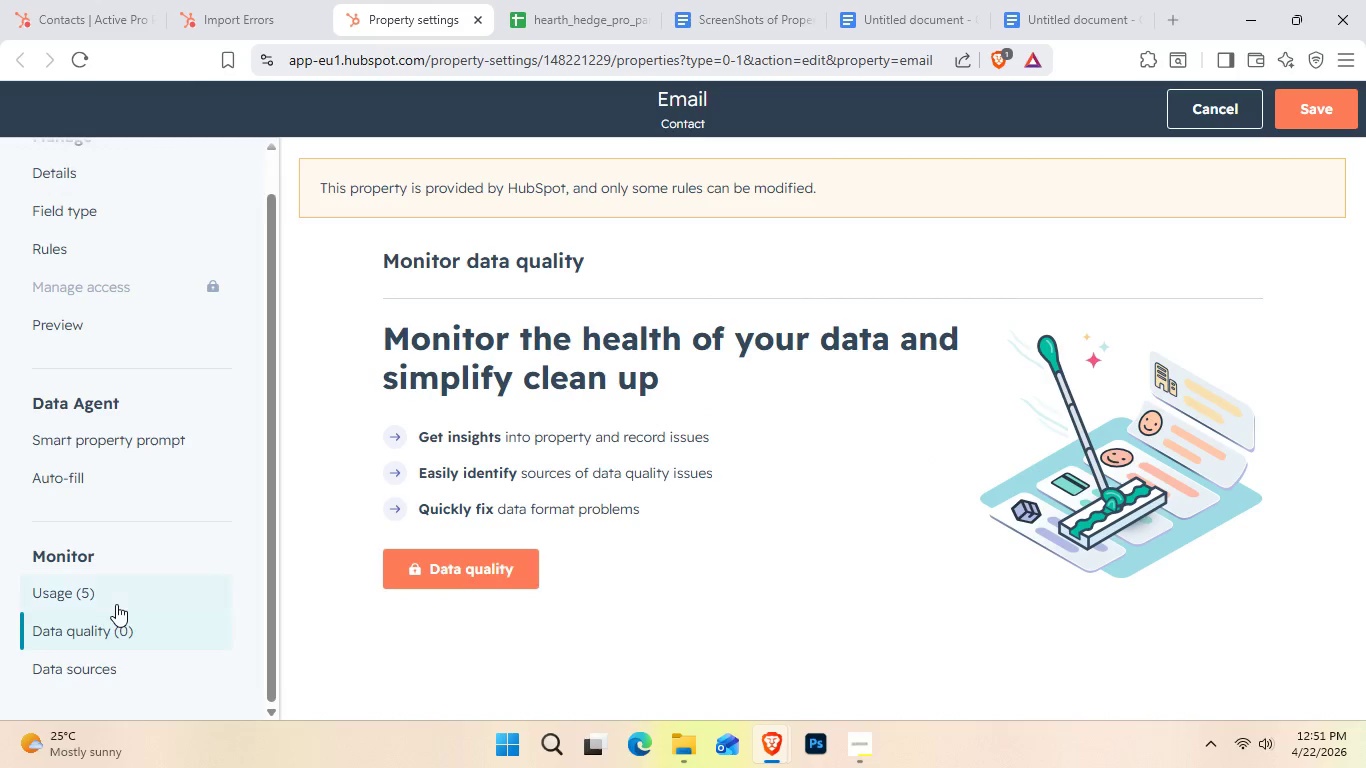 
left_click([116, 597])
 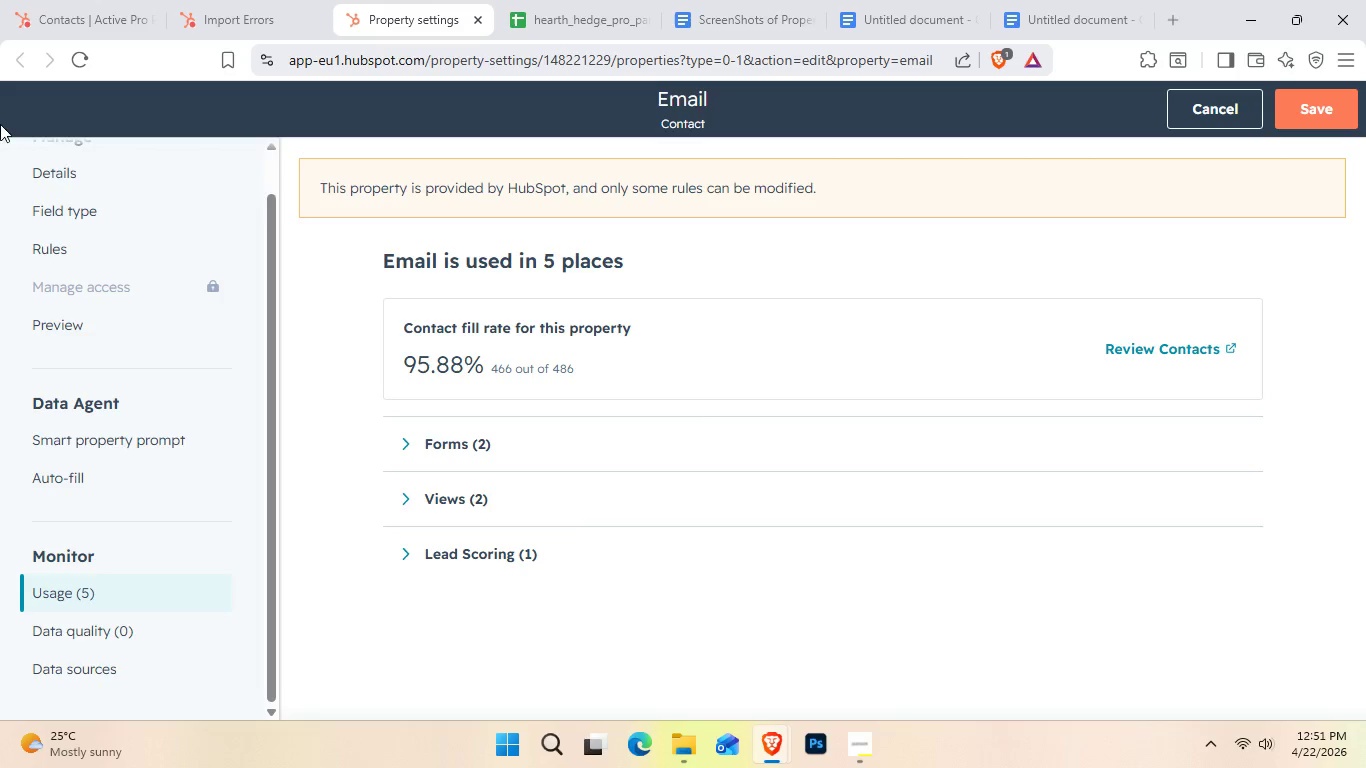 
wait(5.03)
 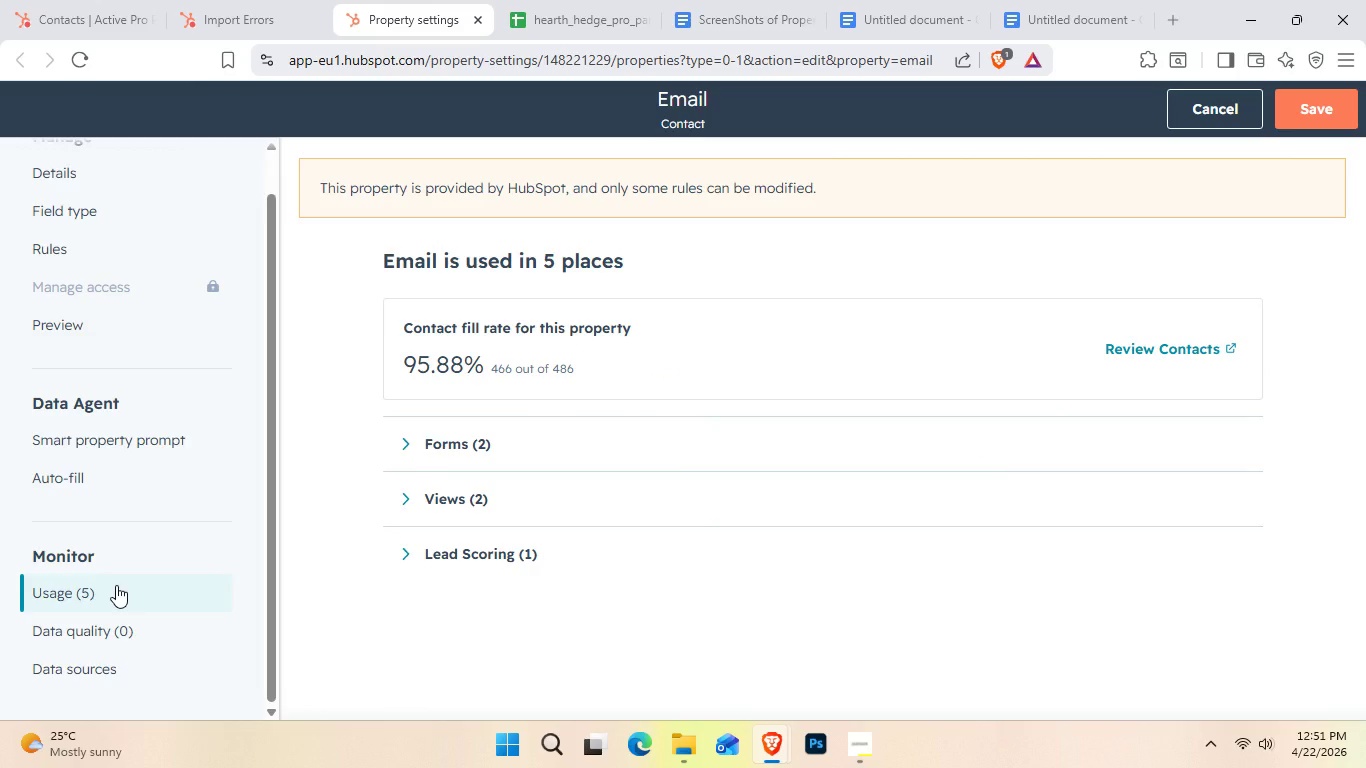 
left_click([19, 56])
 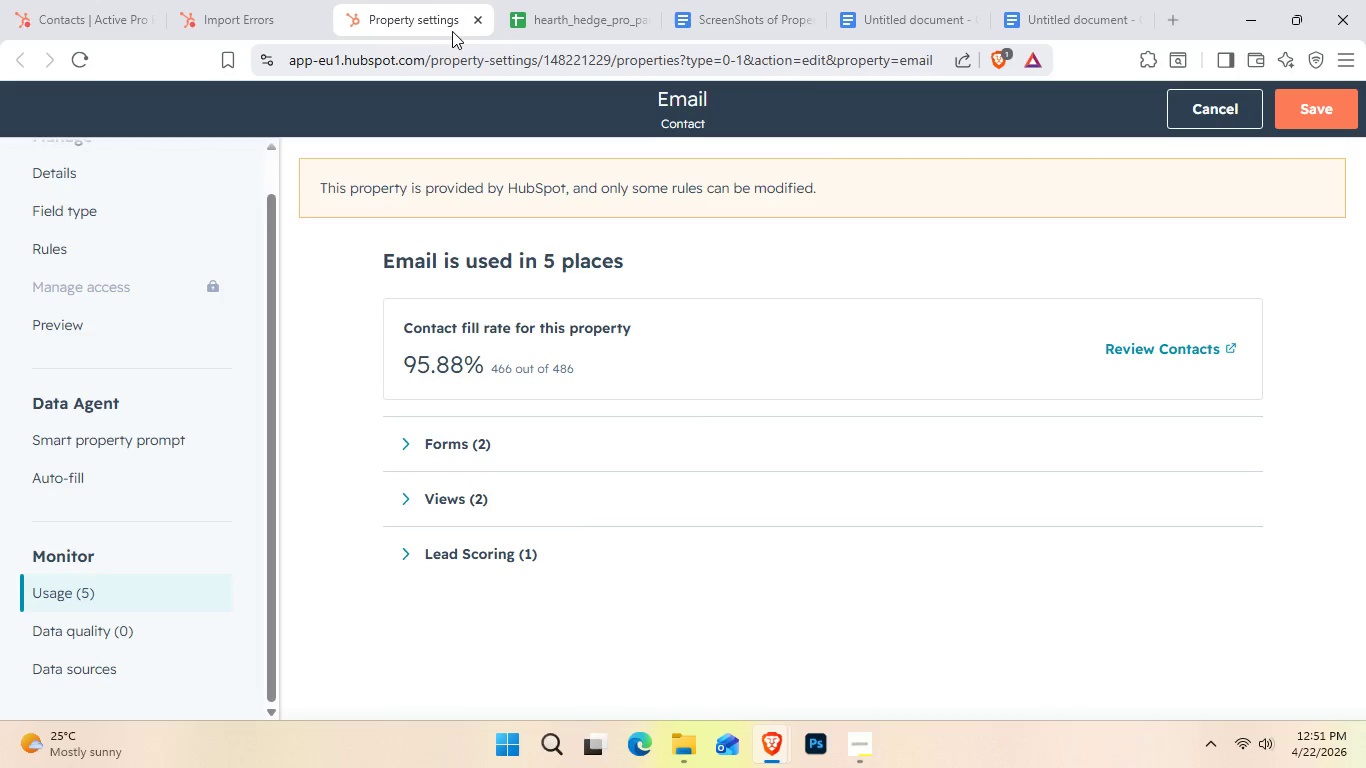 
left_click([476, 20])
 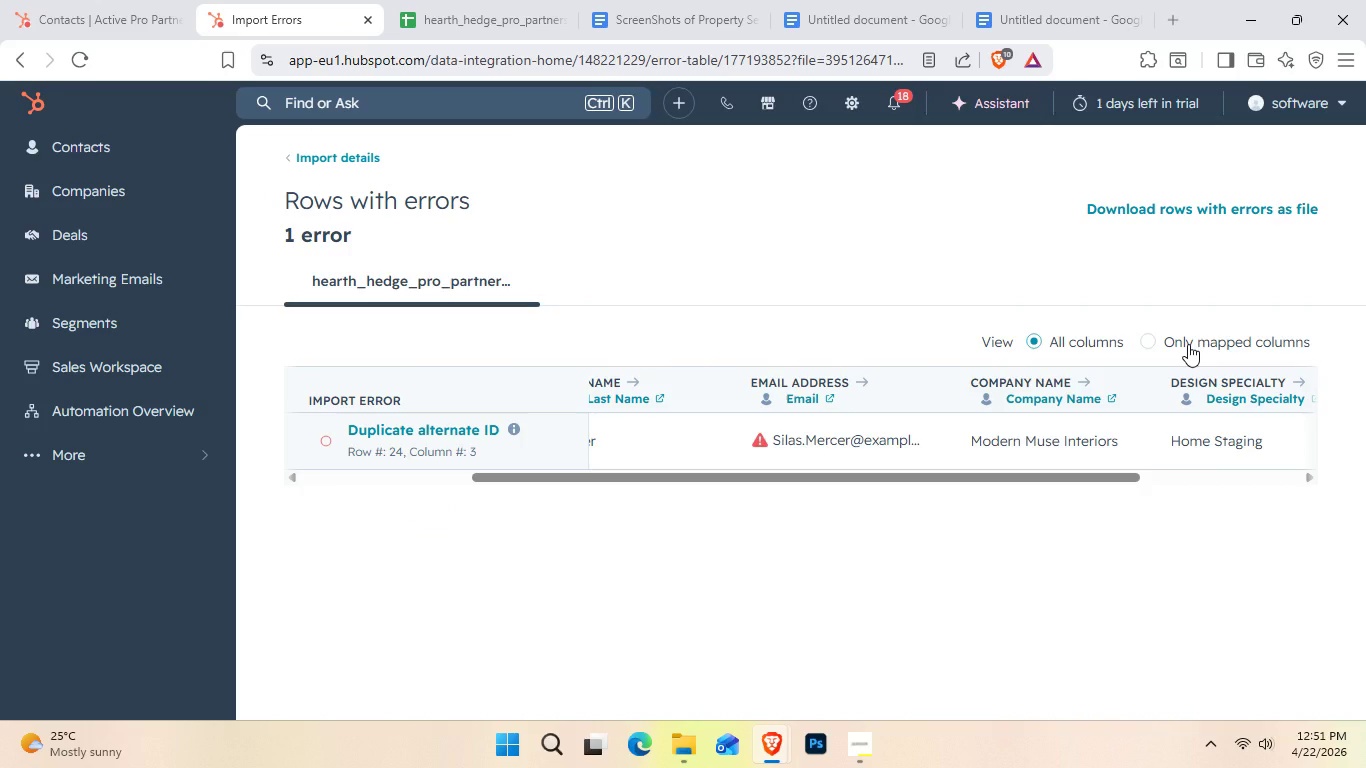 
wait(5.45)
 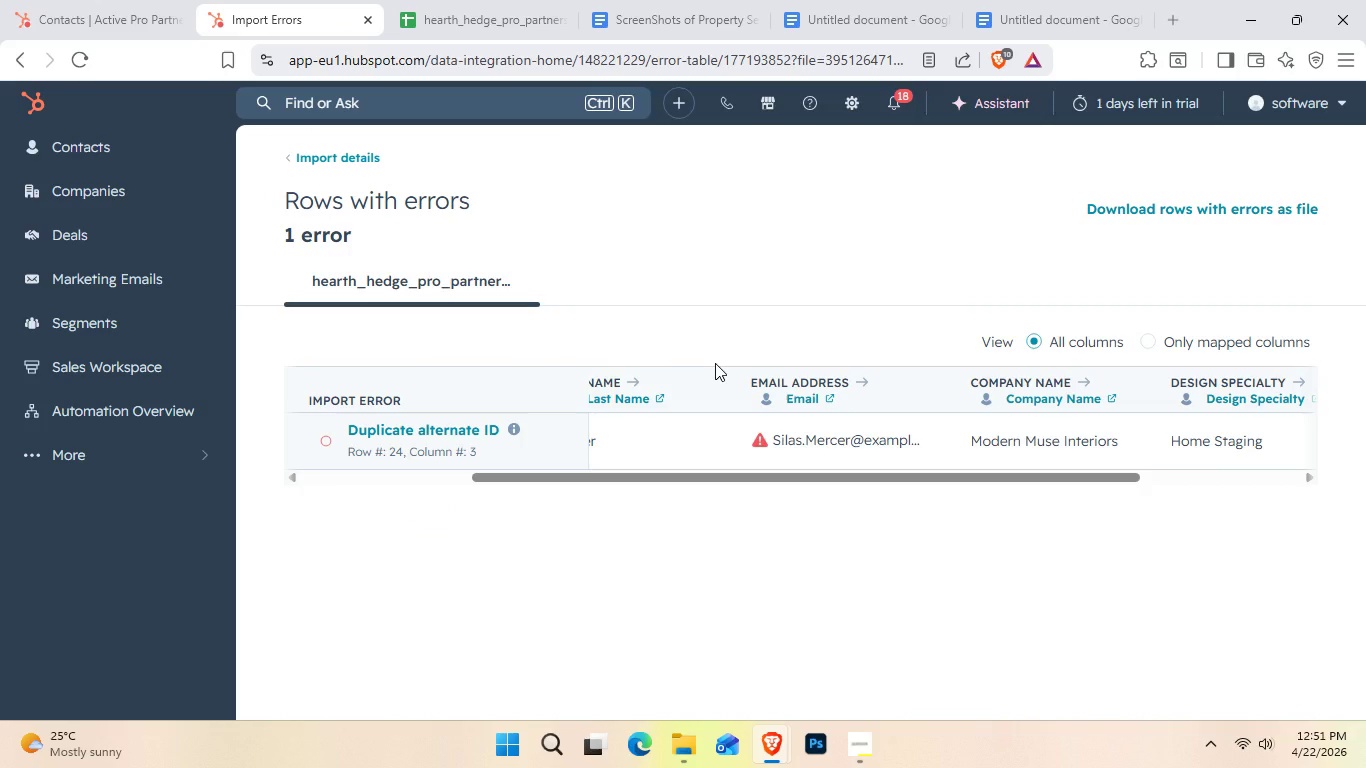 
scroll: coordinate [1010, 478], scroll_direction: down, amount: 1.0
 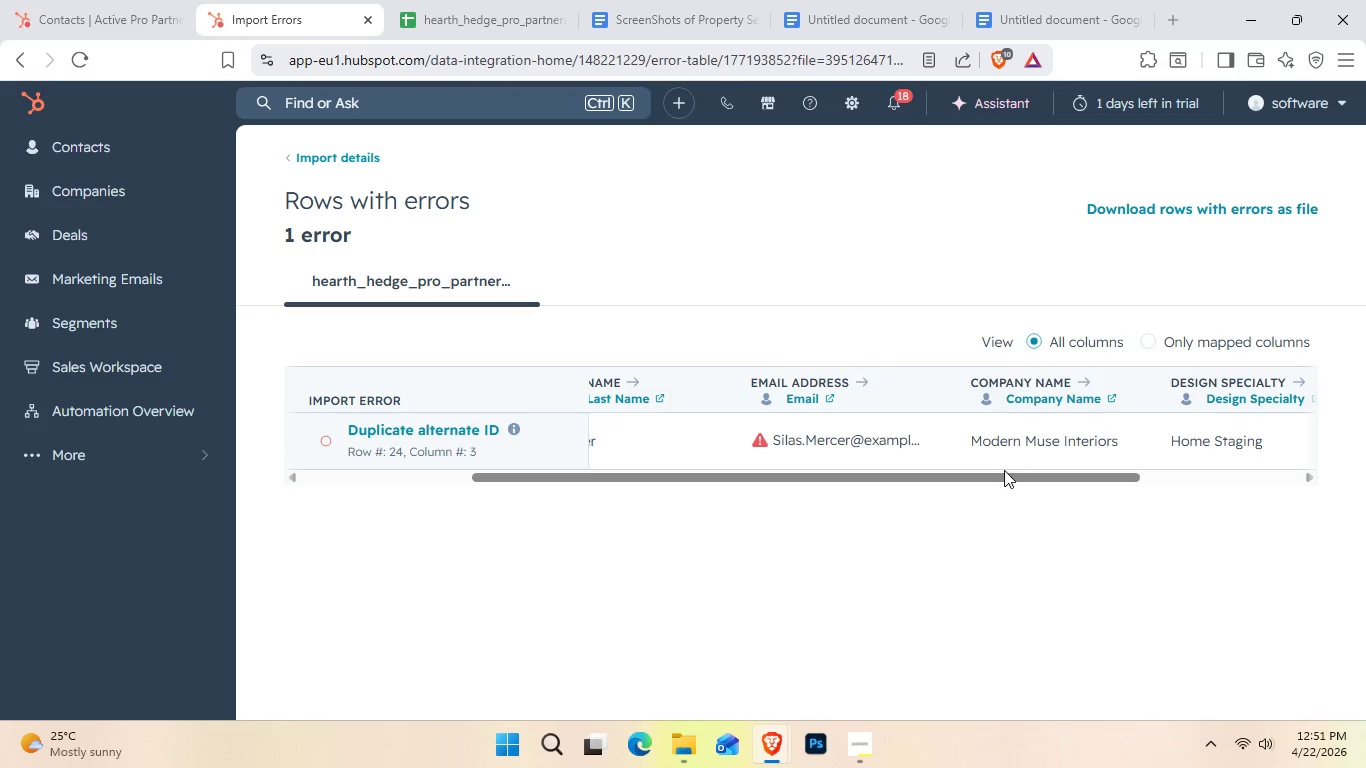 
left_click_drag(start_coordinate=[1005, 471], to_coordinate=[752, 459])
 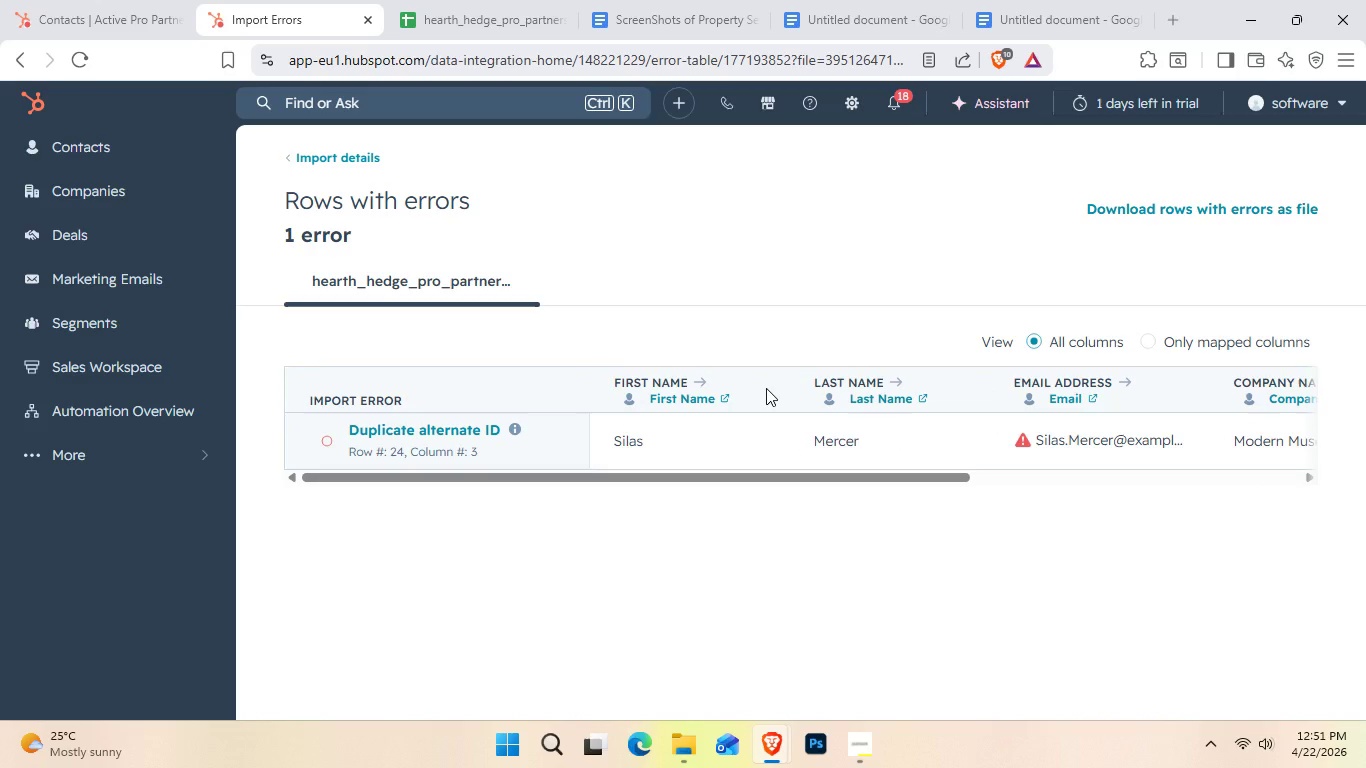 
wait(39.27)
 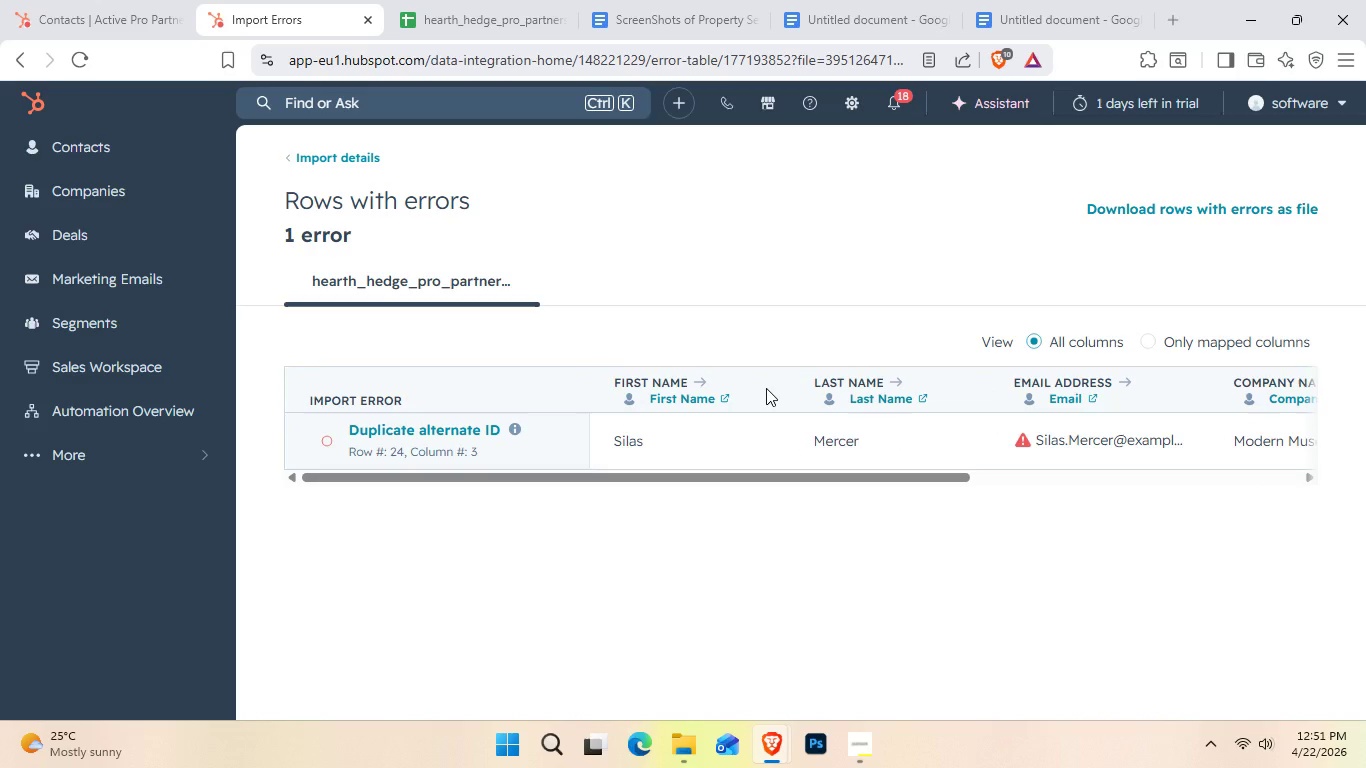 
left_click([487, 21])
 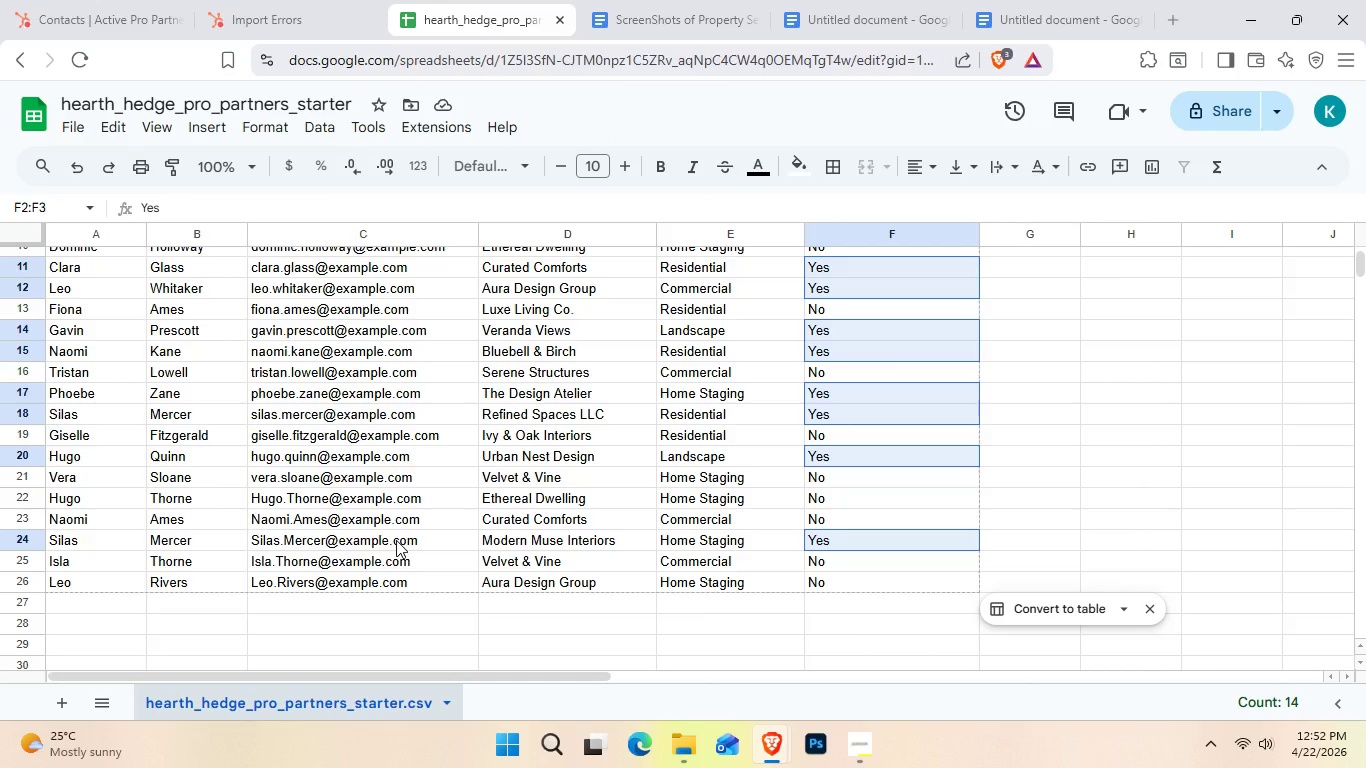 
wait(6.16)
 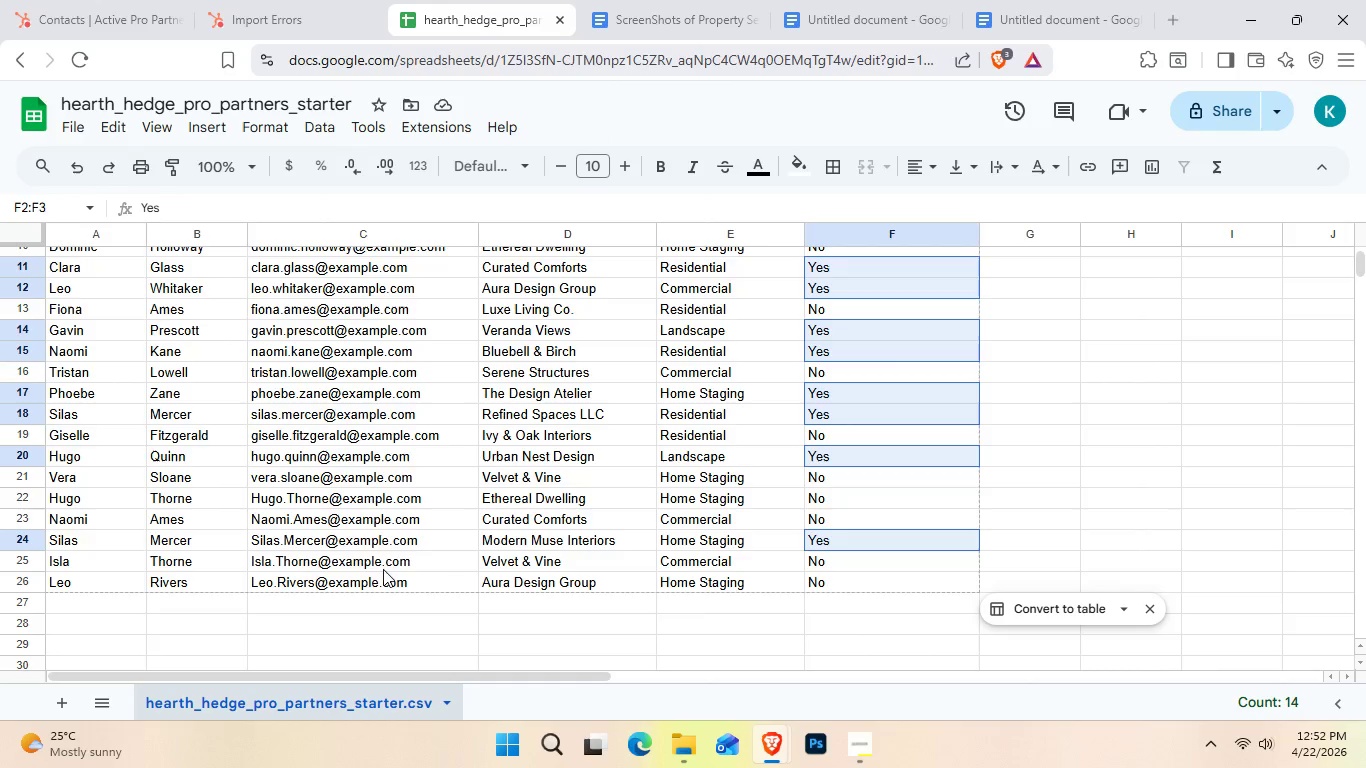 
left_click([396, 540])
 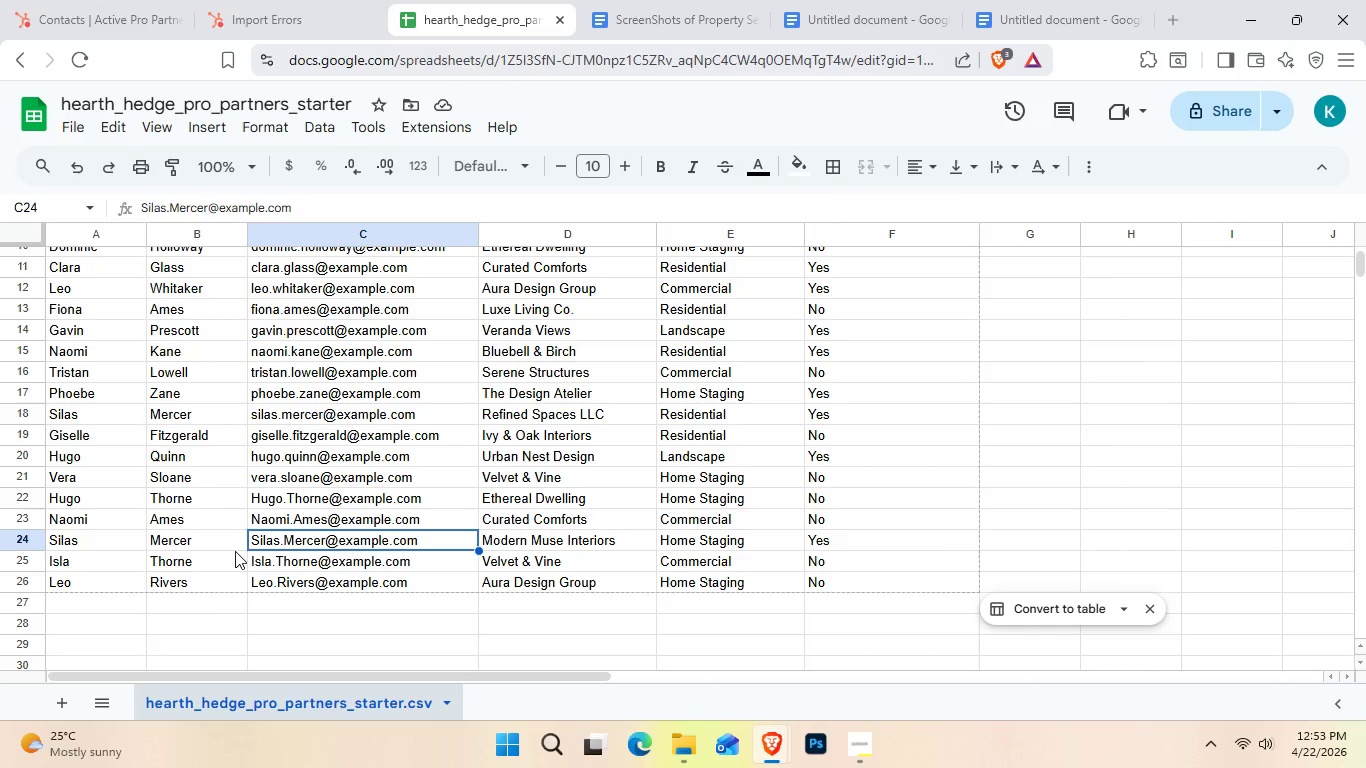 
wait(108.22)
 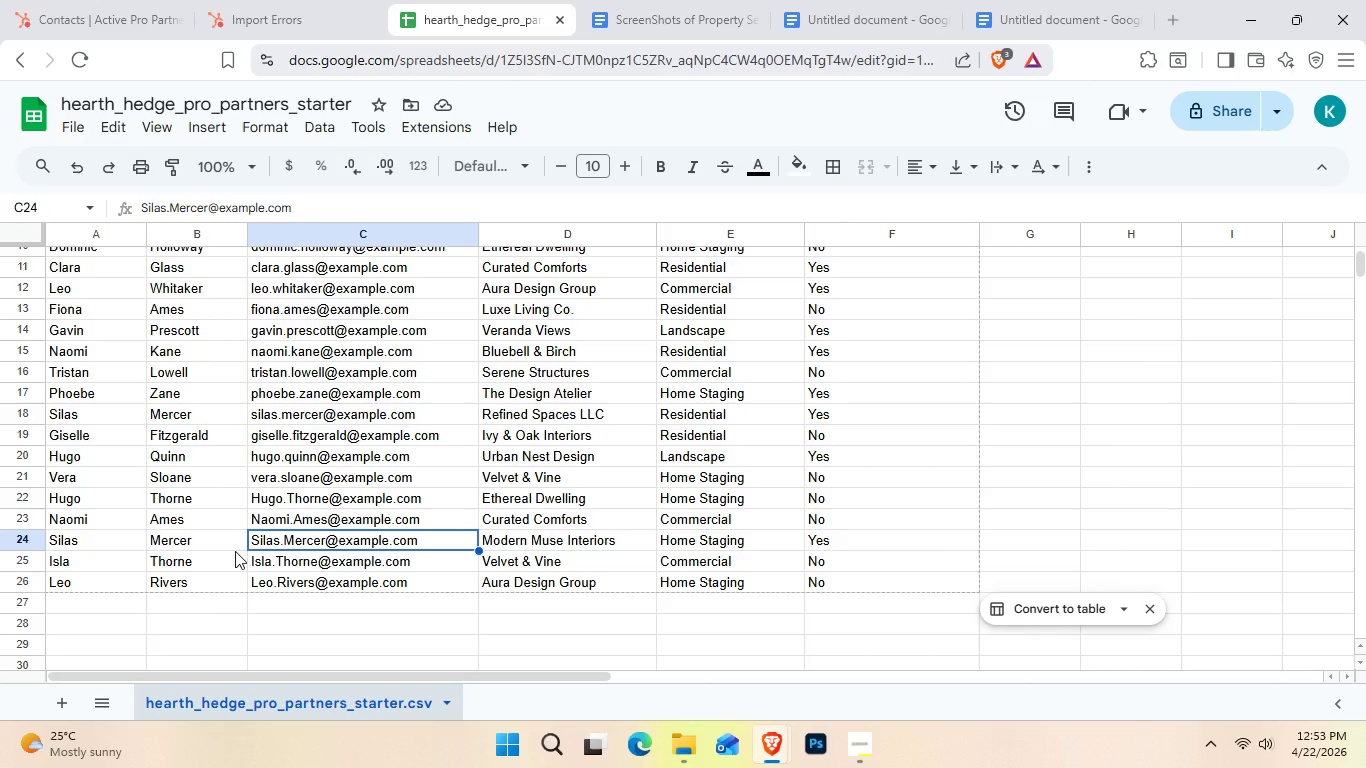 
left_click([275, 4])
 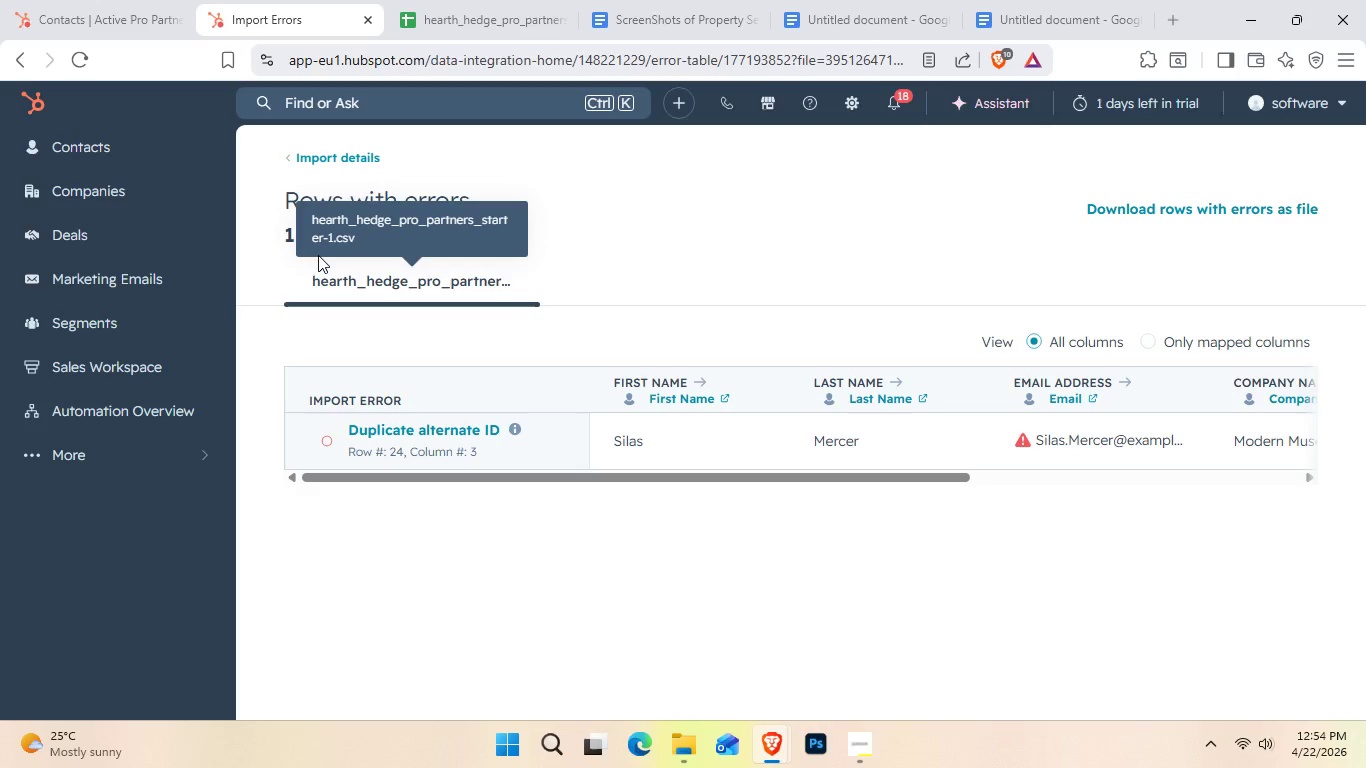 
wait(39.59)
 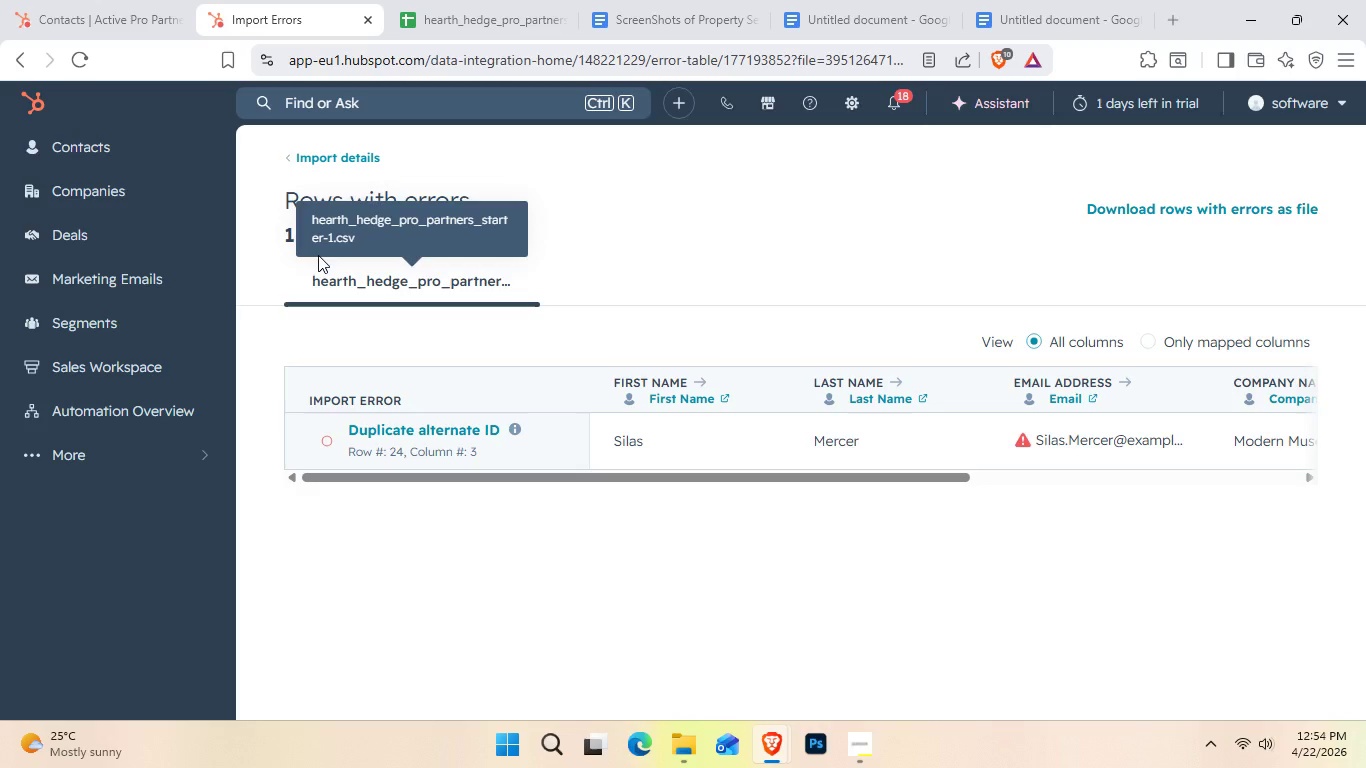 
left_click([142, 153])
 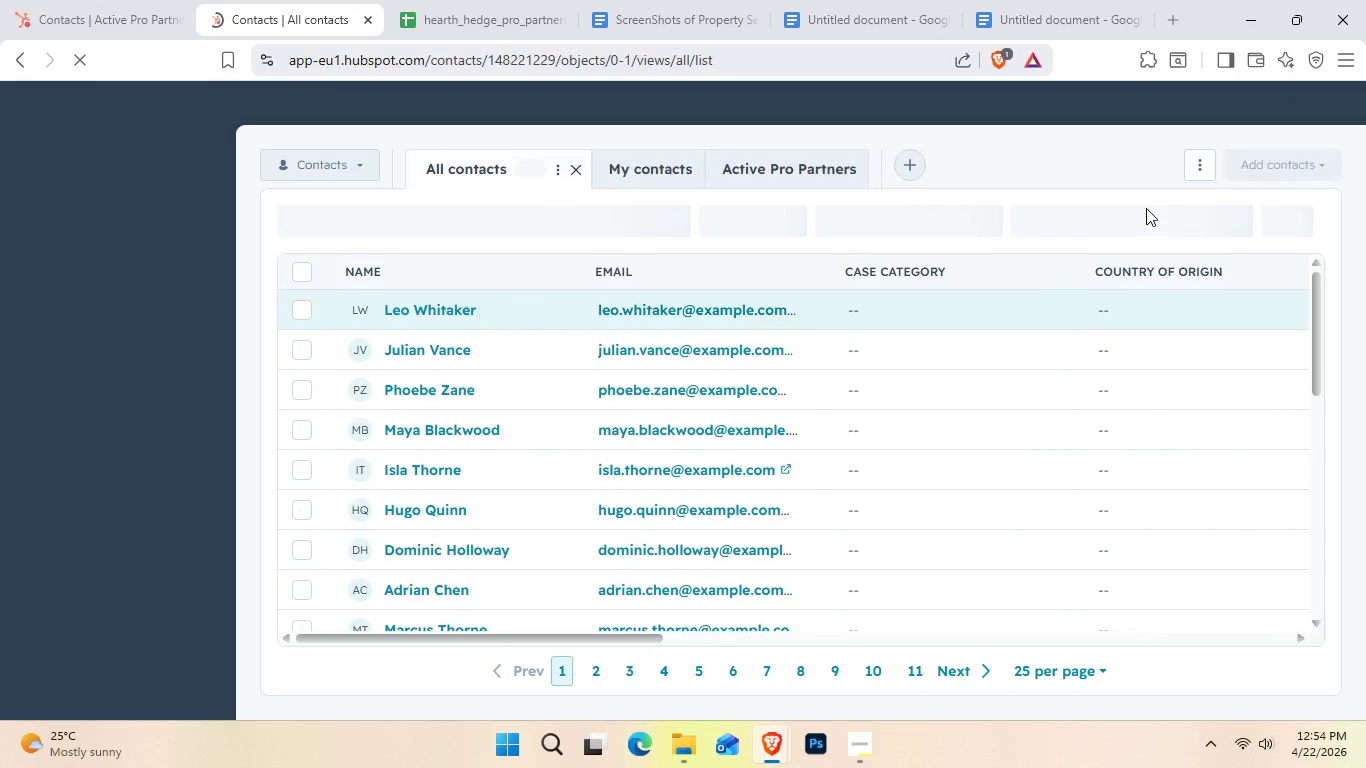 
wait(6.02)
 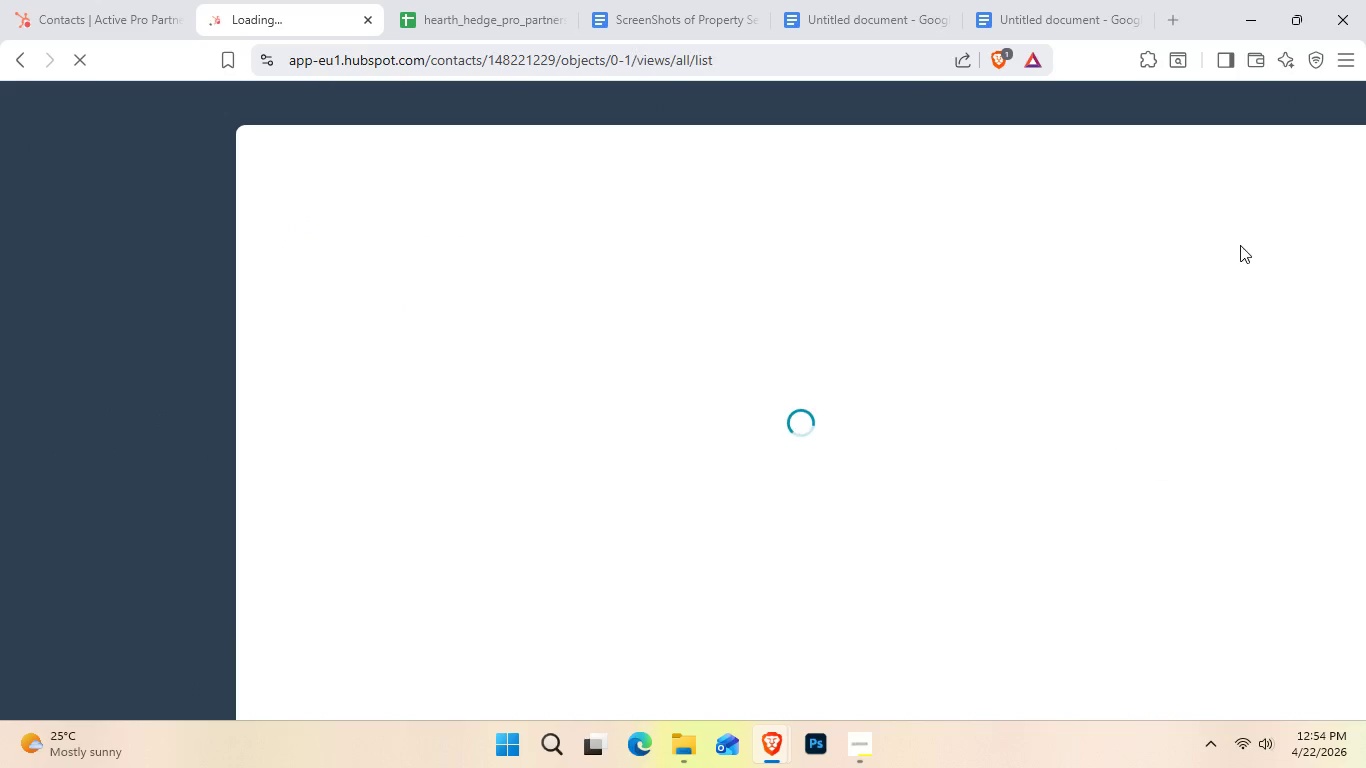 
left_click([1300, 166])
 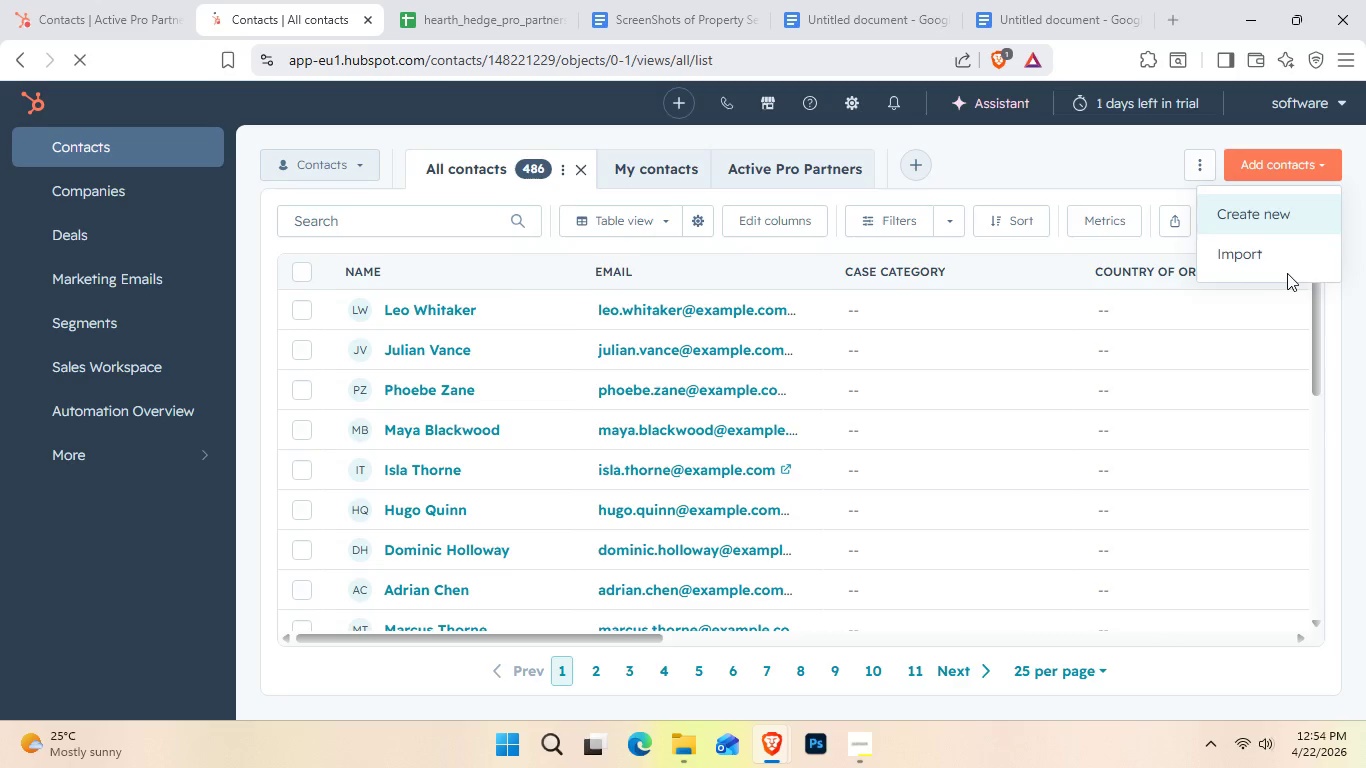 
left_click([1287, 270])
 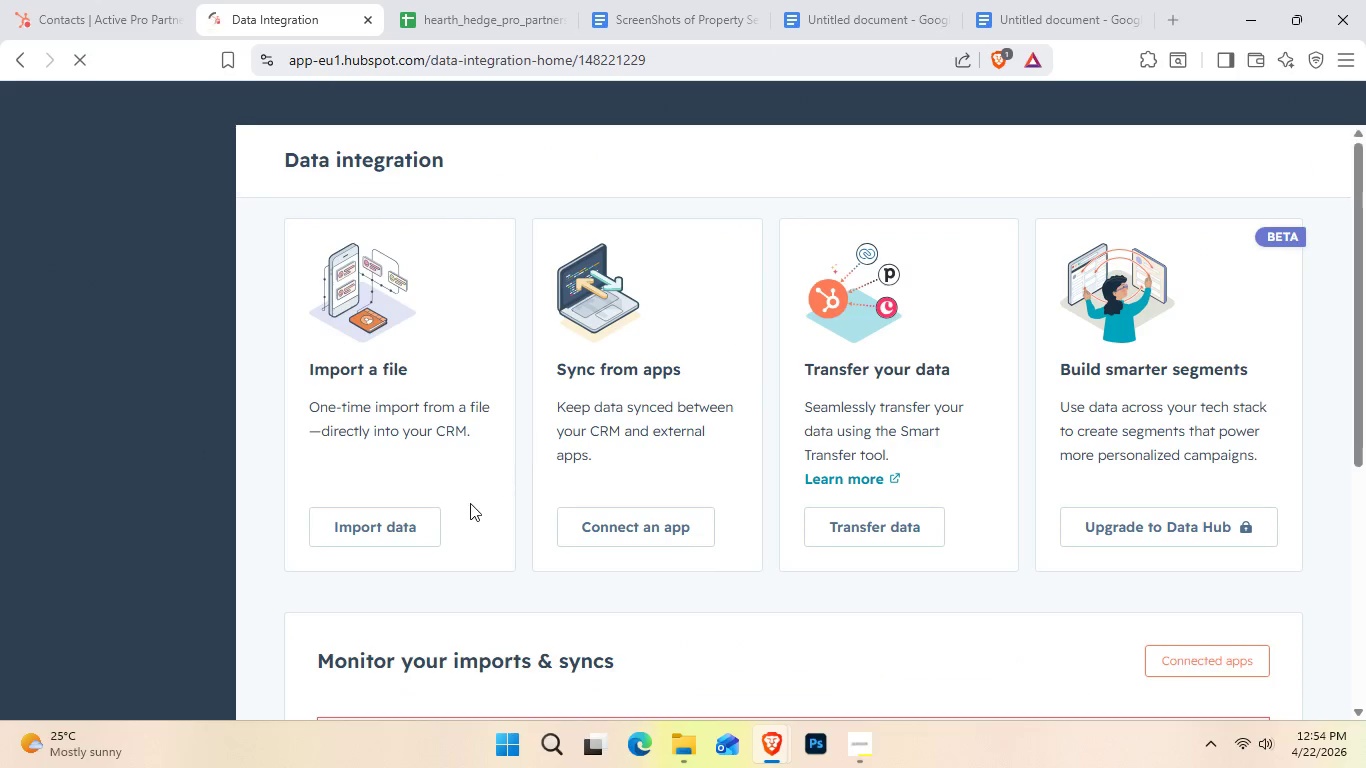 
left_click([407, 516])
 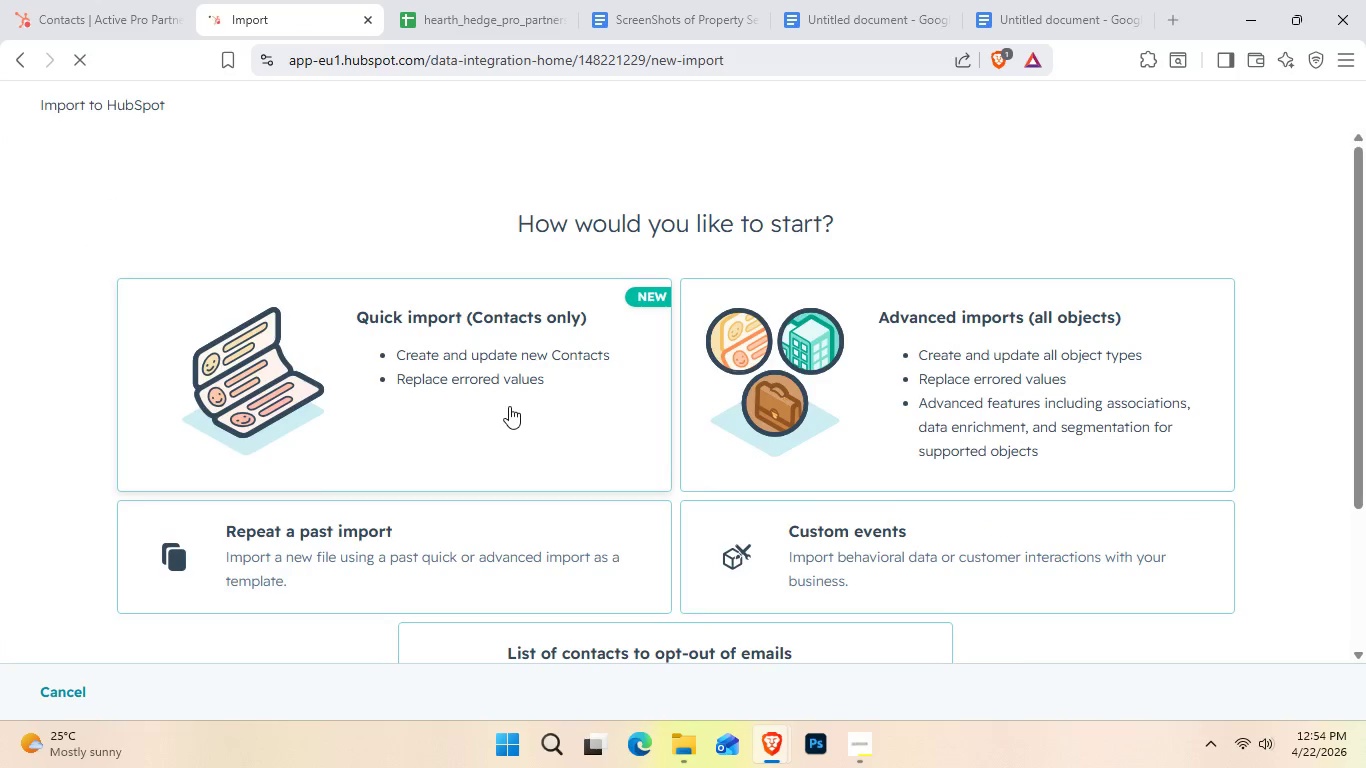 
left_click_drag(start_coordinate=[514, 403], to_coordinate=[517, 409])
 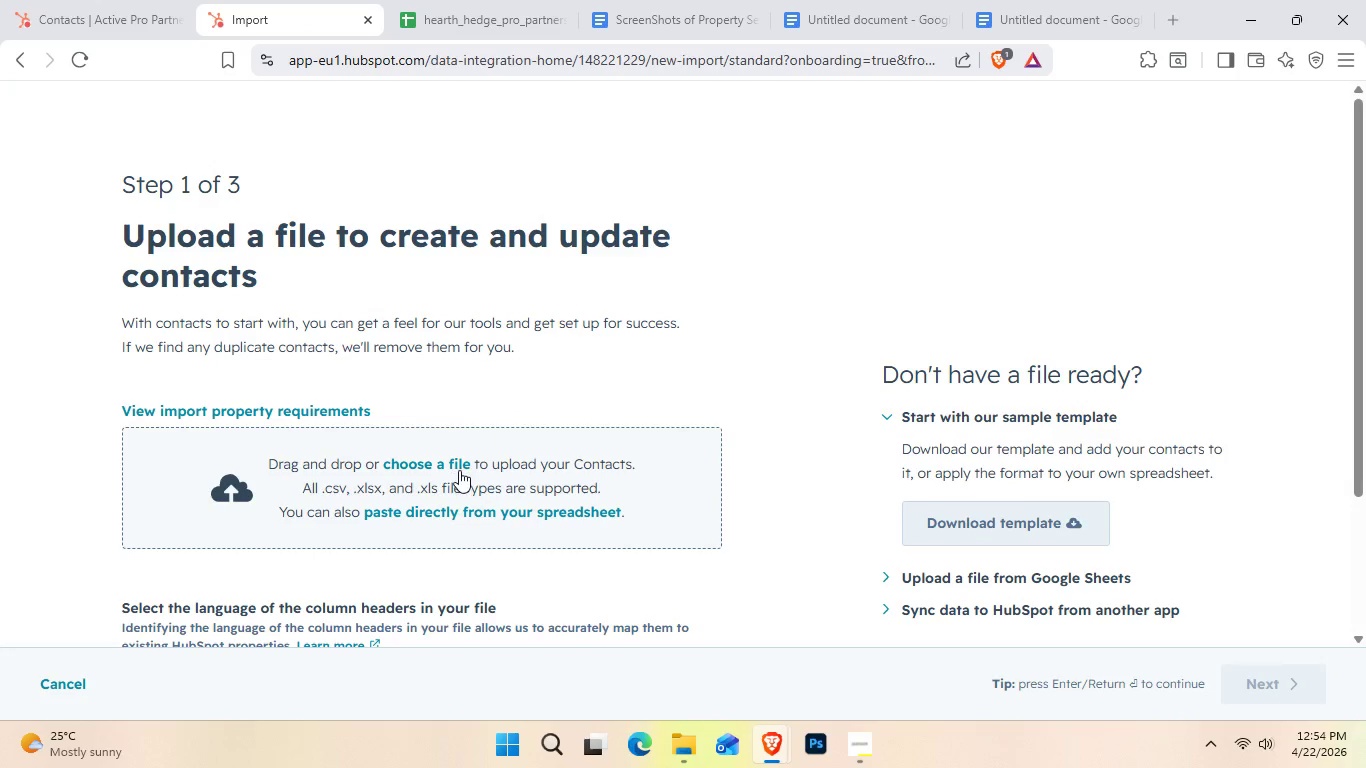 
left_click([452, 458])
 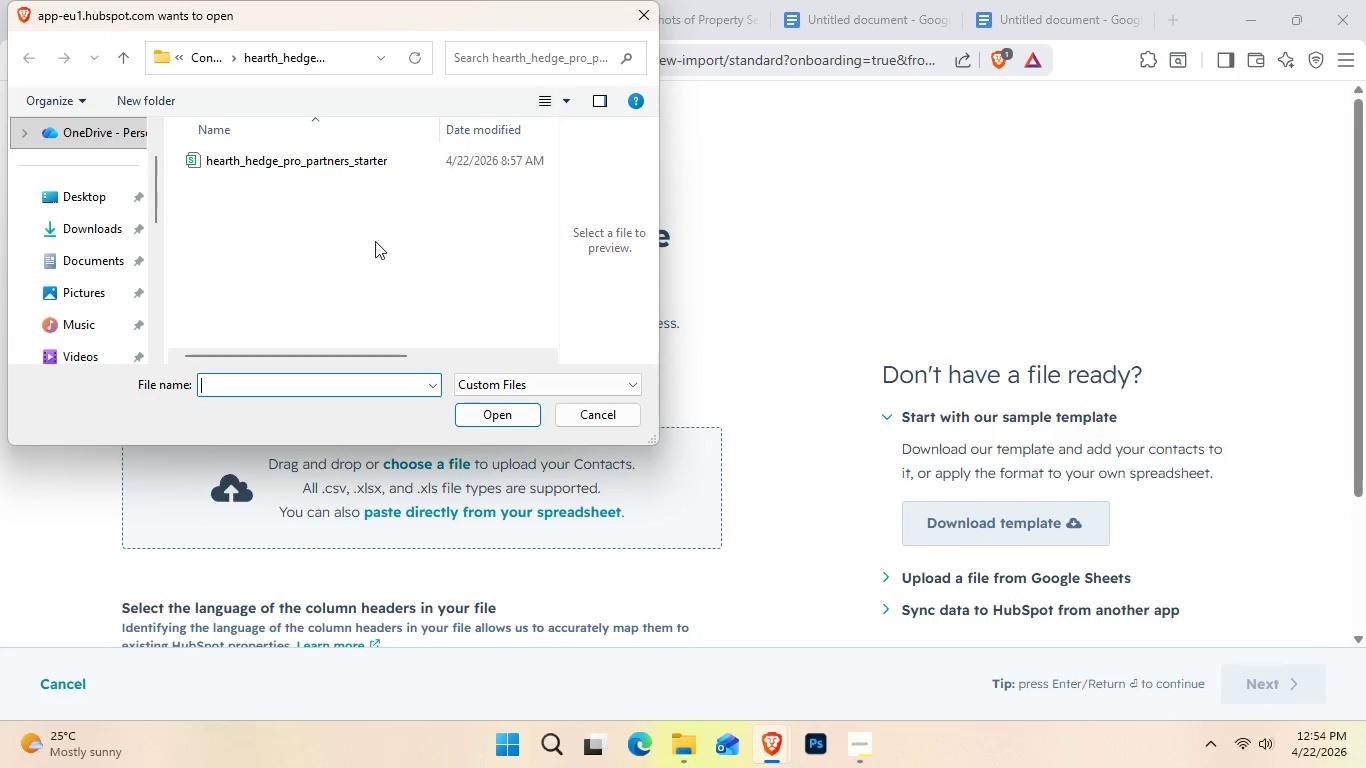 
left_click([378, 170])
 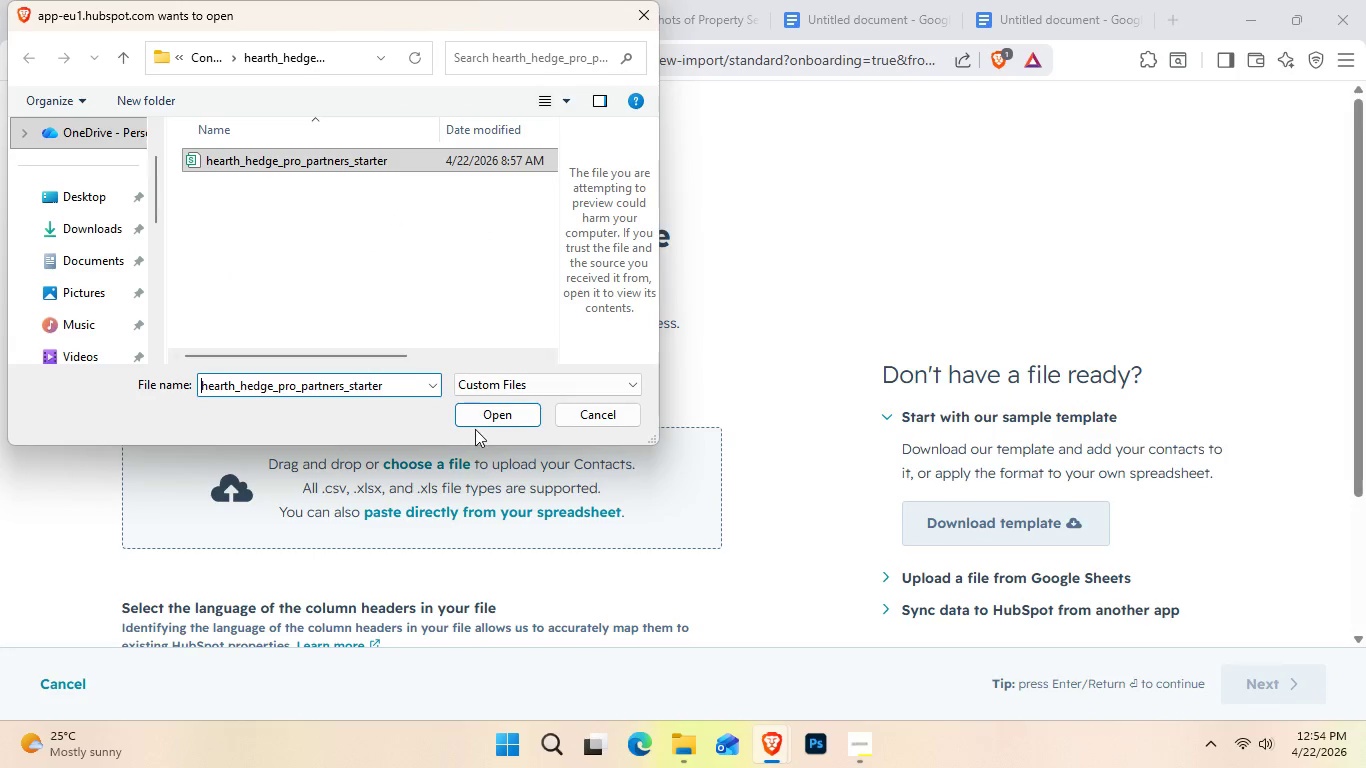 
left_click([475, 429])
 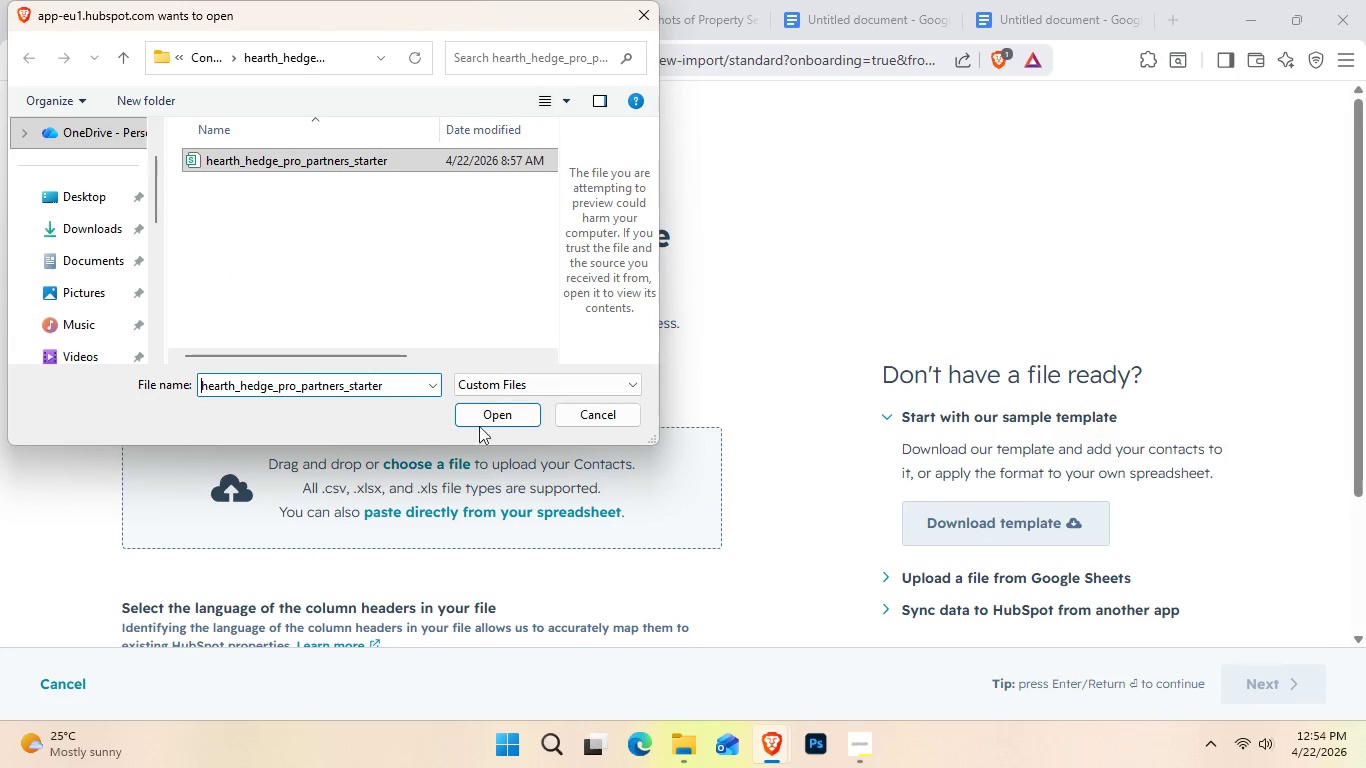 
left_click([485, 421])
 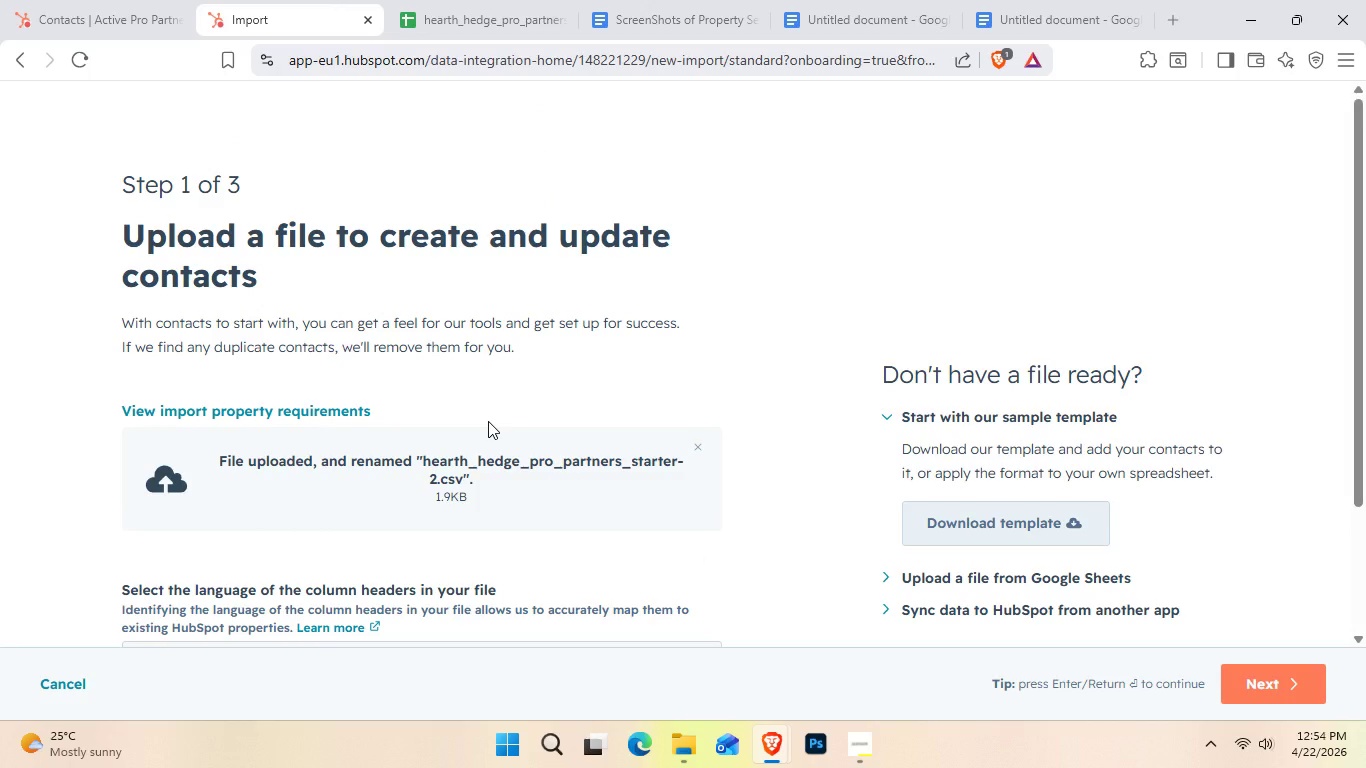 
scroll: coordinate [488, 421], scroll_direction: down, amount: 1.0
 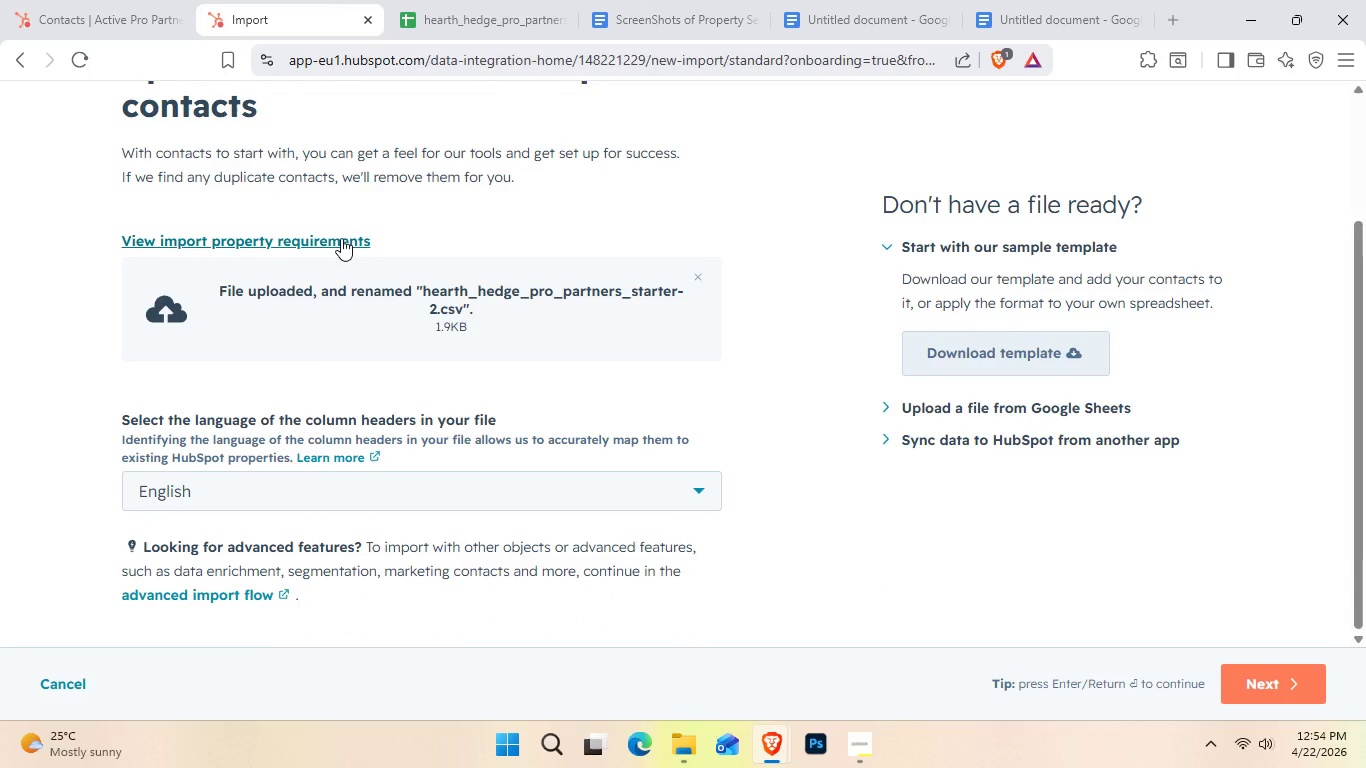 
left_click([341, 238])
 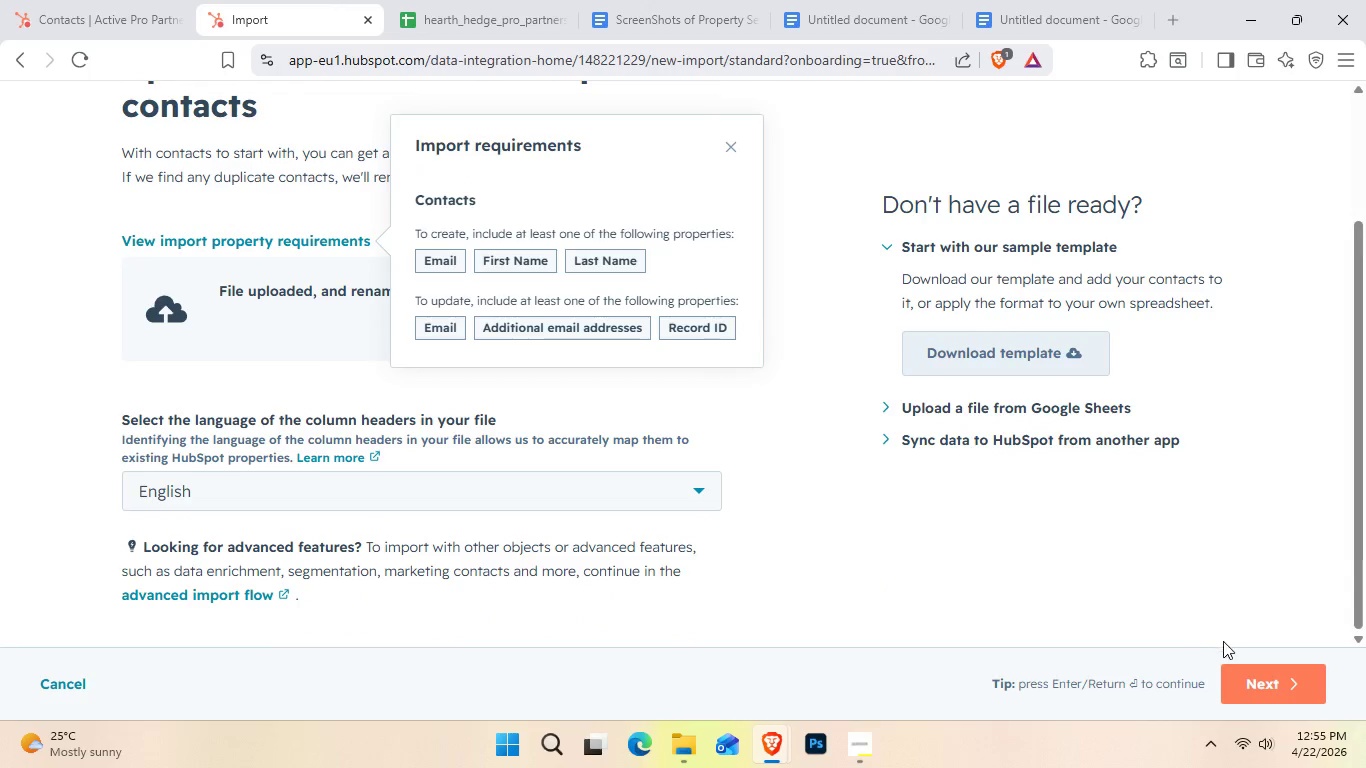 
left_click([1238, 676])
 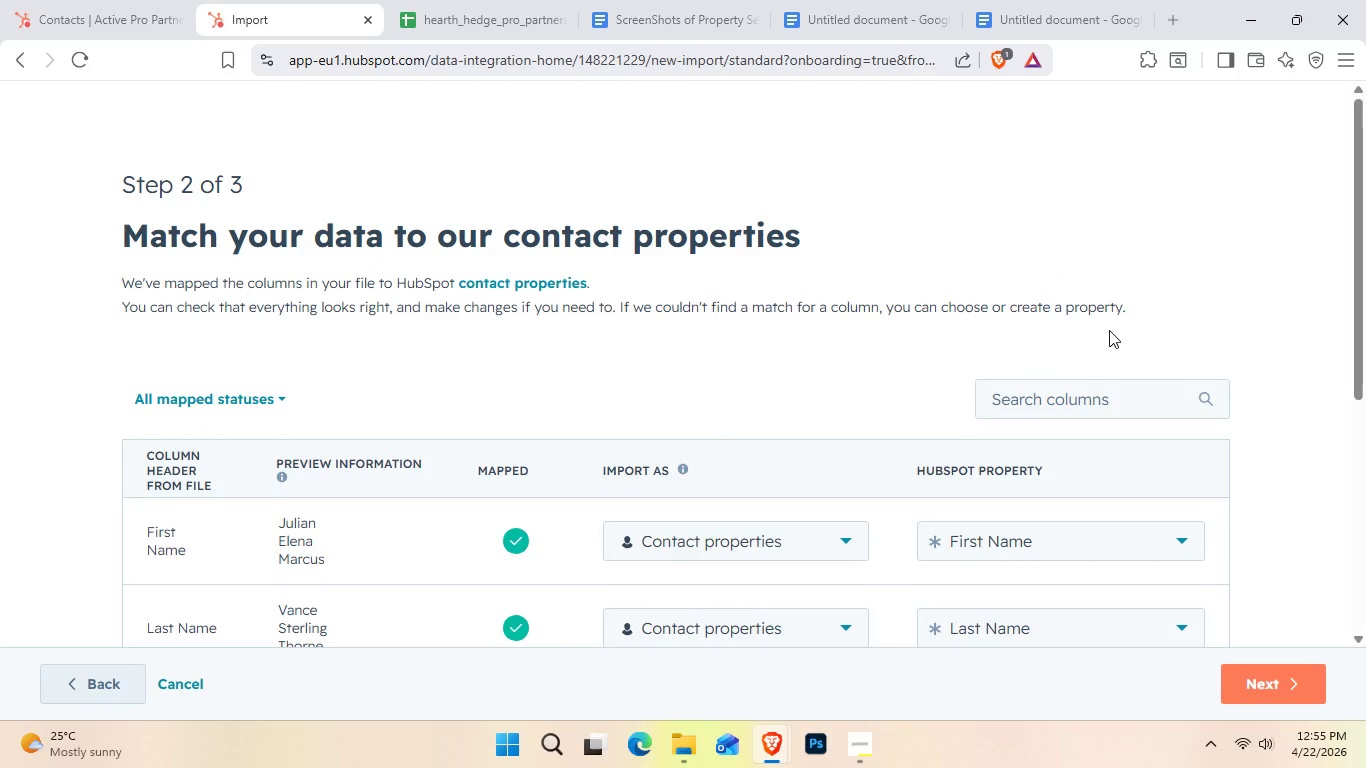 
scroll: coordinate [1127, 336], scroll_direction: down, amount: 5.0
 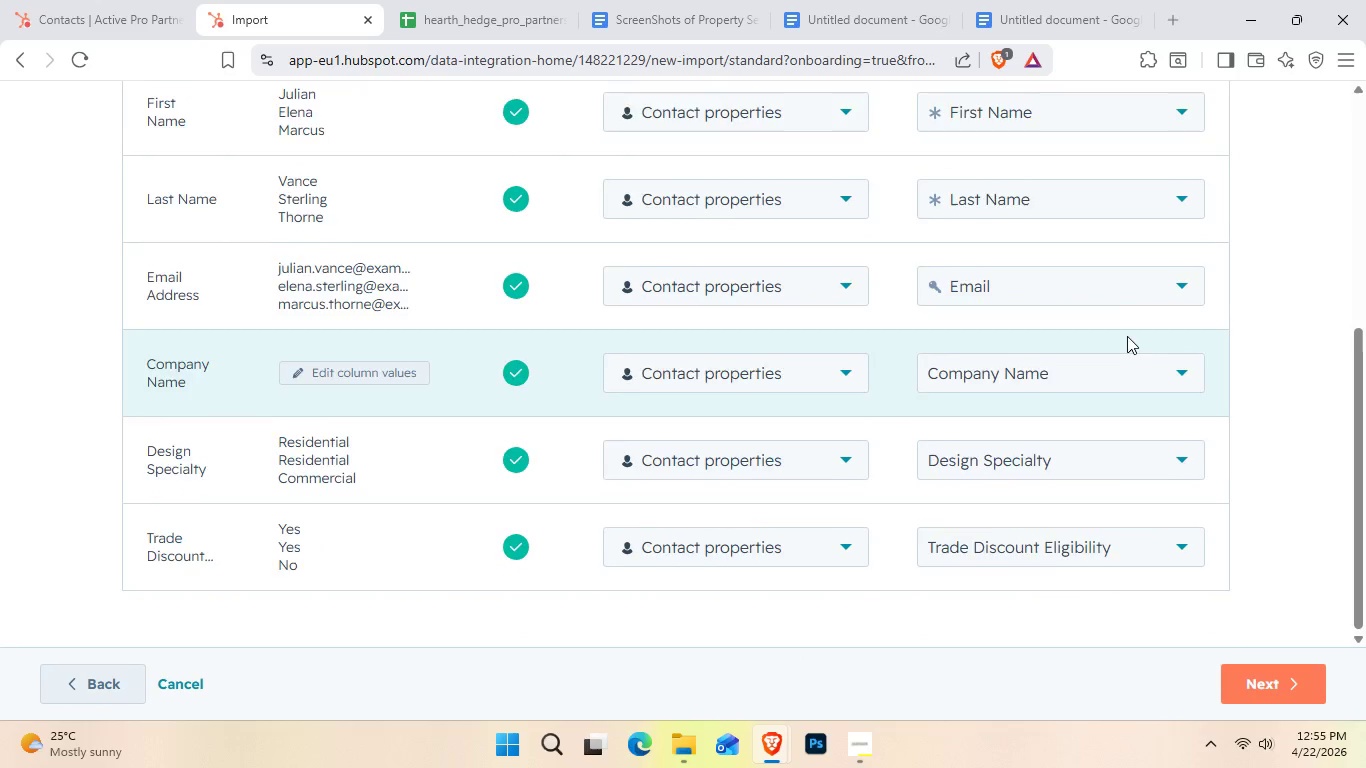 
scroll: coordinate [1118, 308], scroll_direction: up, amount: 1.0
 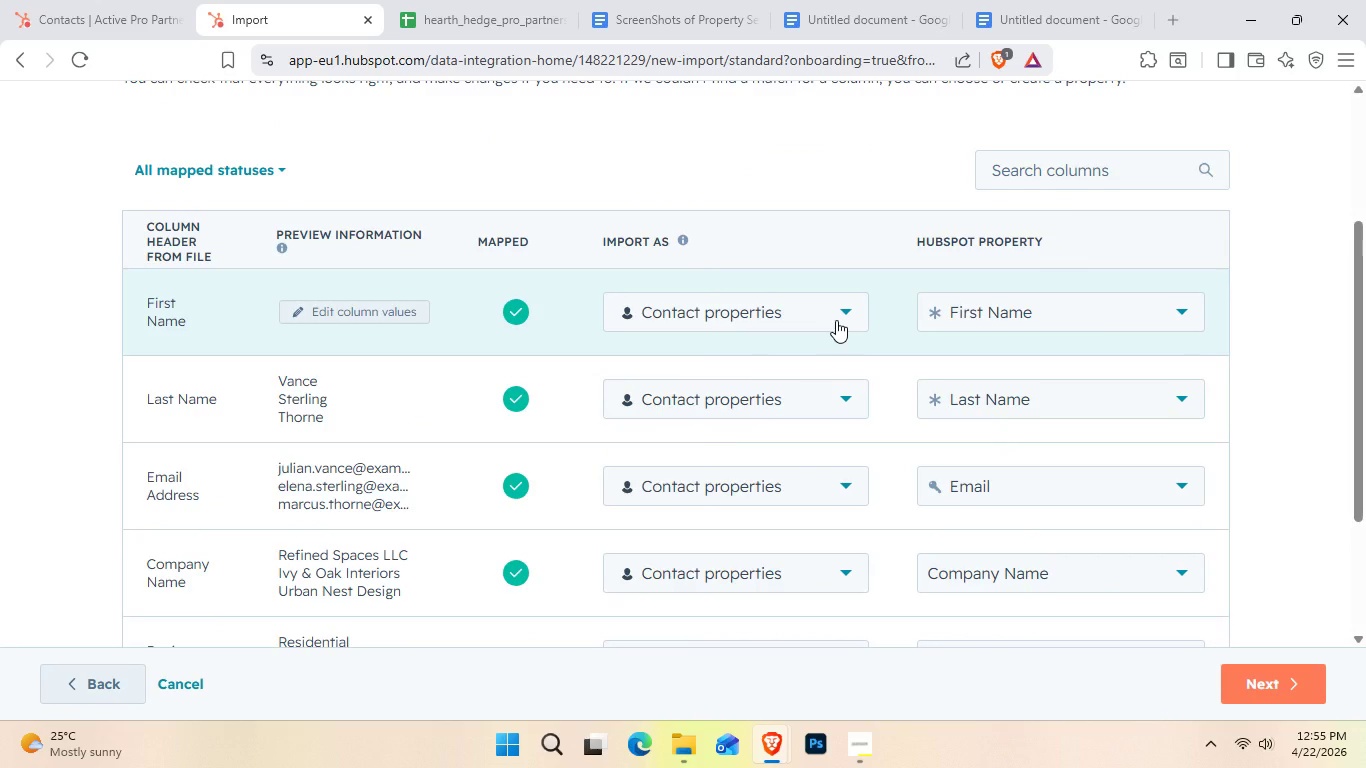 
scroll: coordinate [836, 323], scroll_direction: down, amount: 1.0
 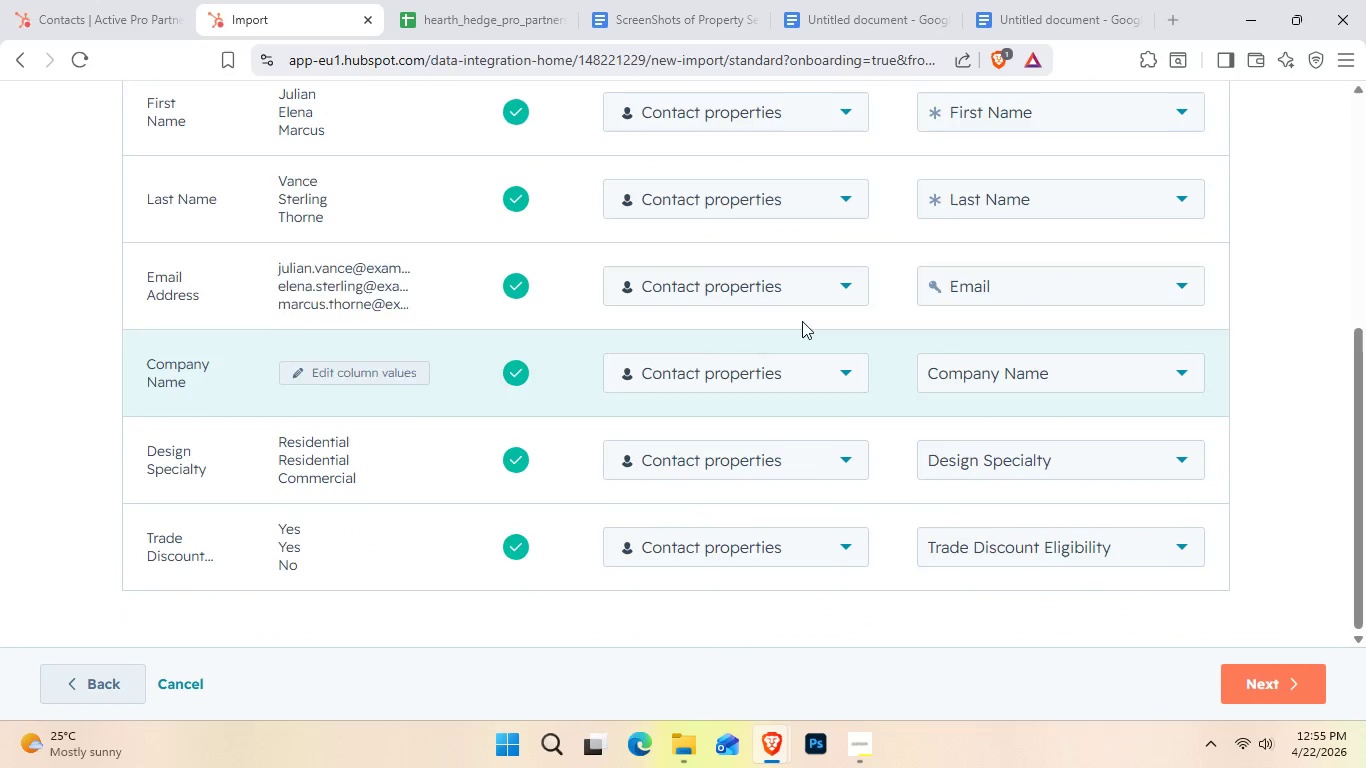 
left_click([849, 287])
 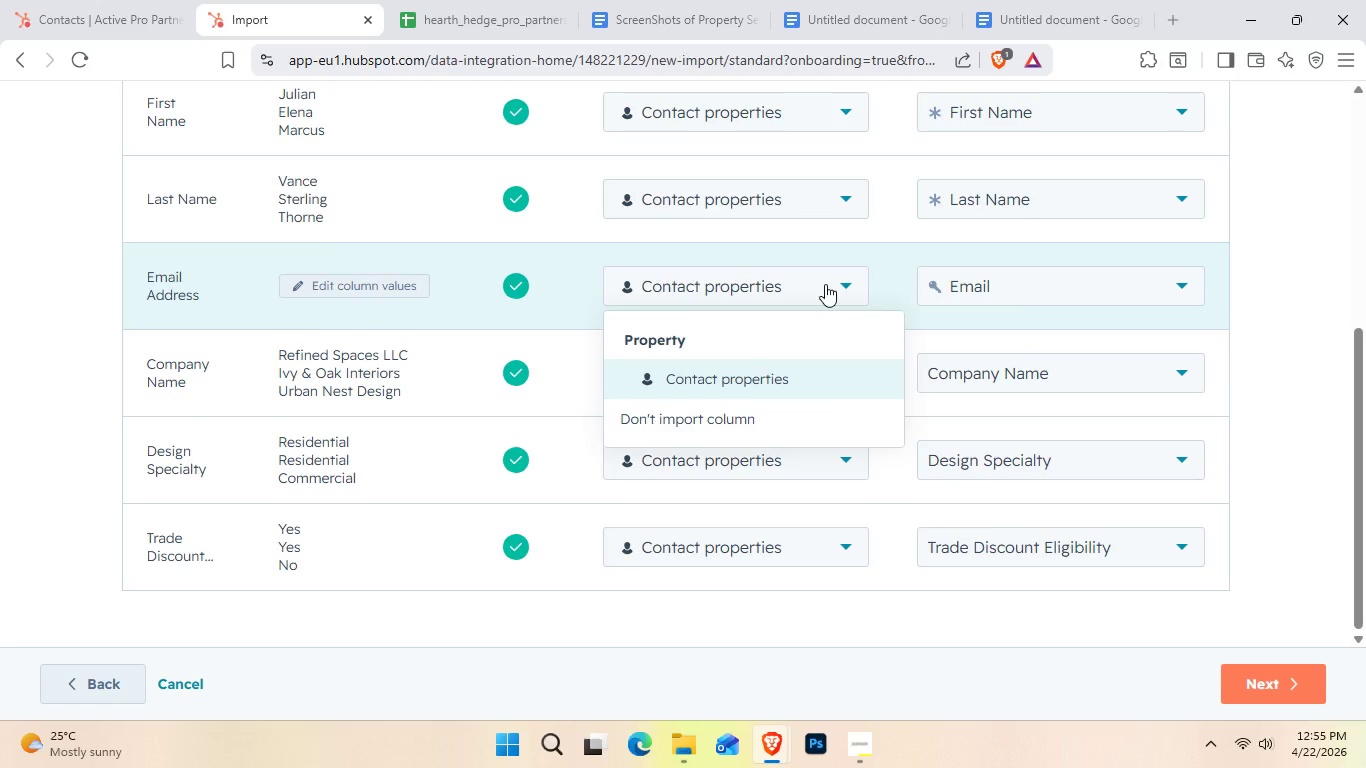 
left_click([409, 276])
 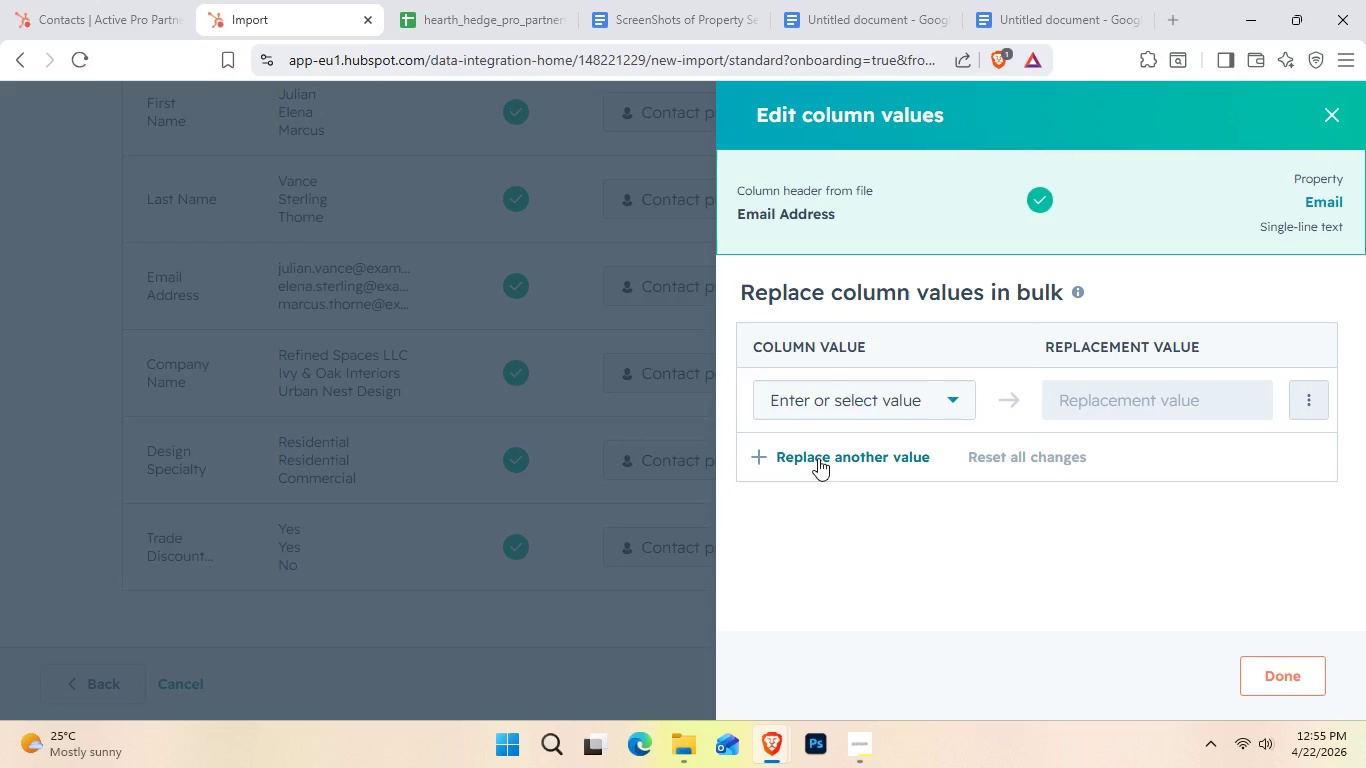 
wait(5.14)
 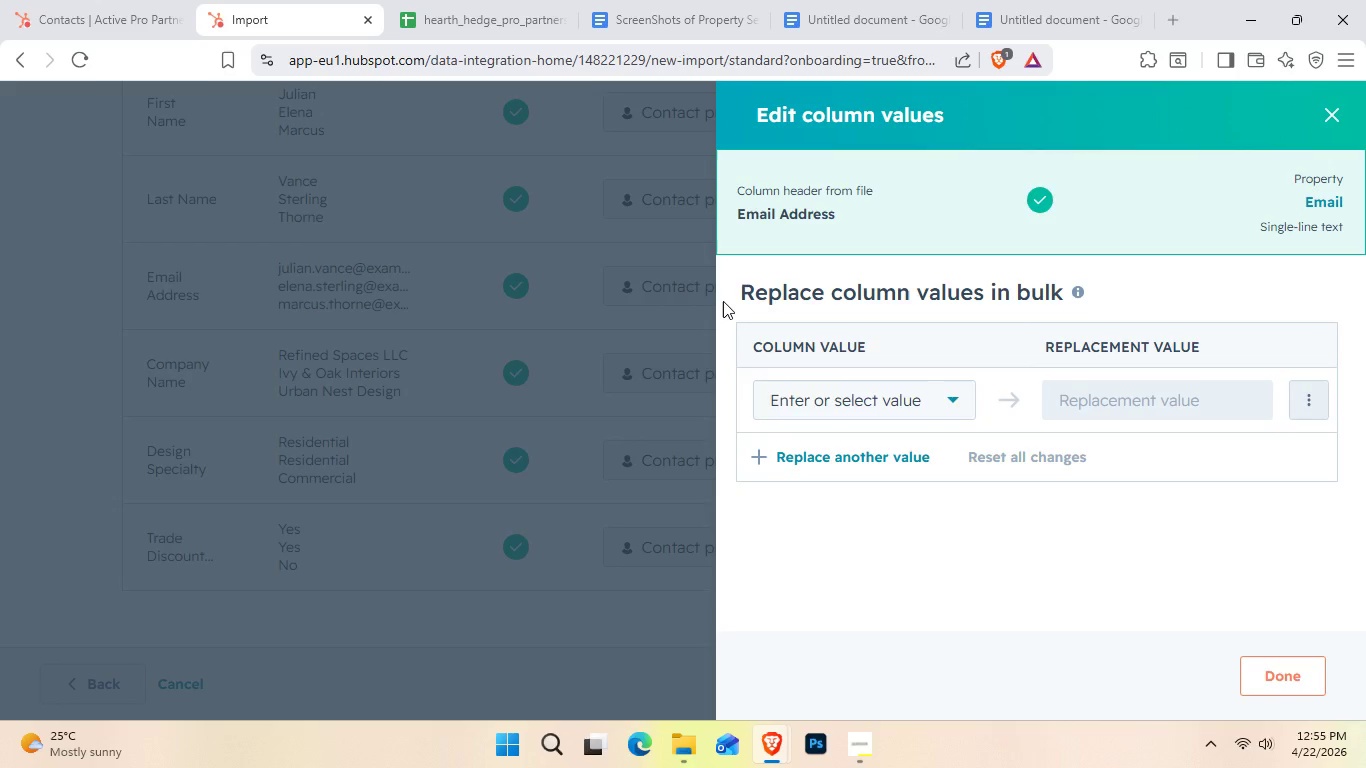 
left_click([818, 458])
 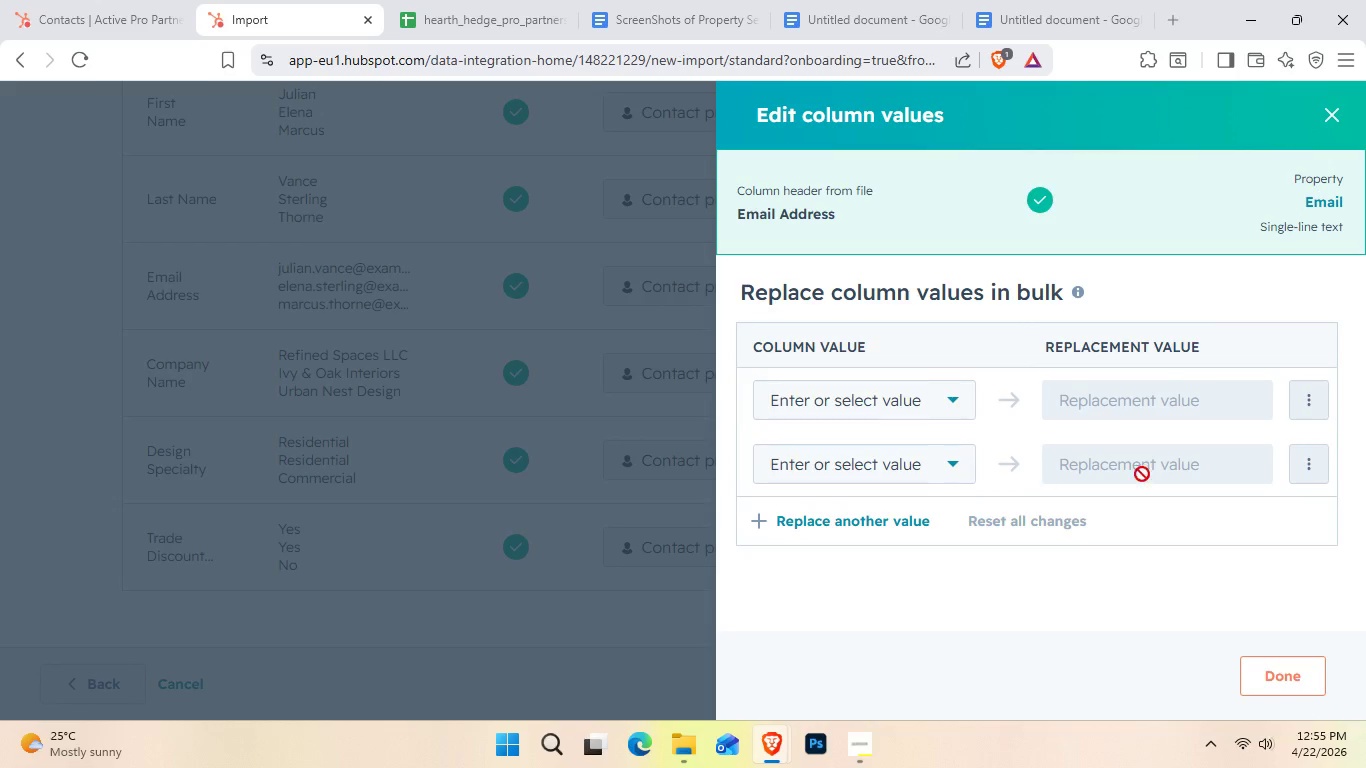 
left_click([1326, 469])
 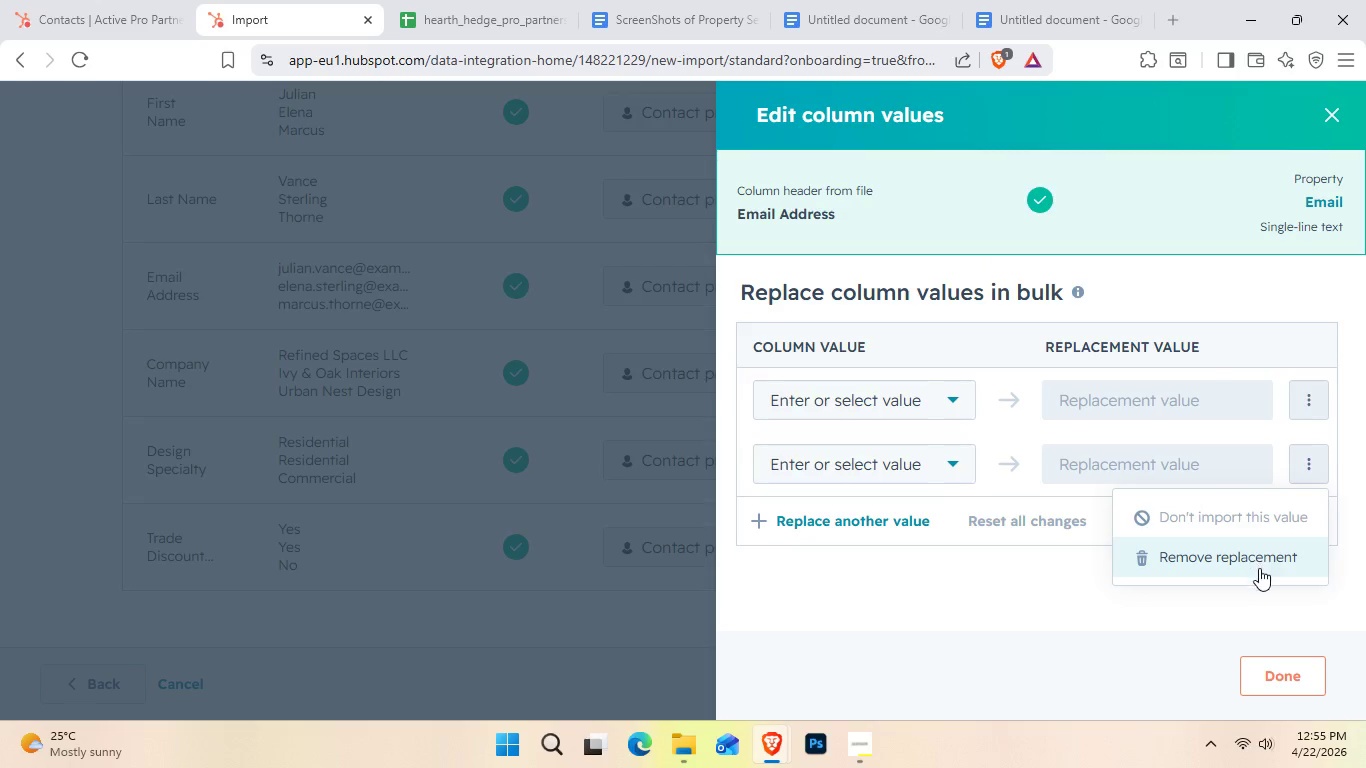 
left_click([1258, 568])
 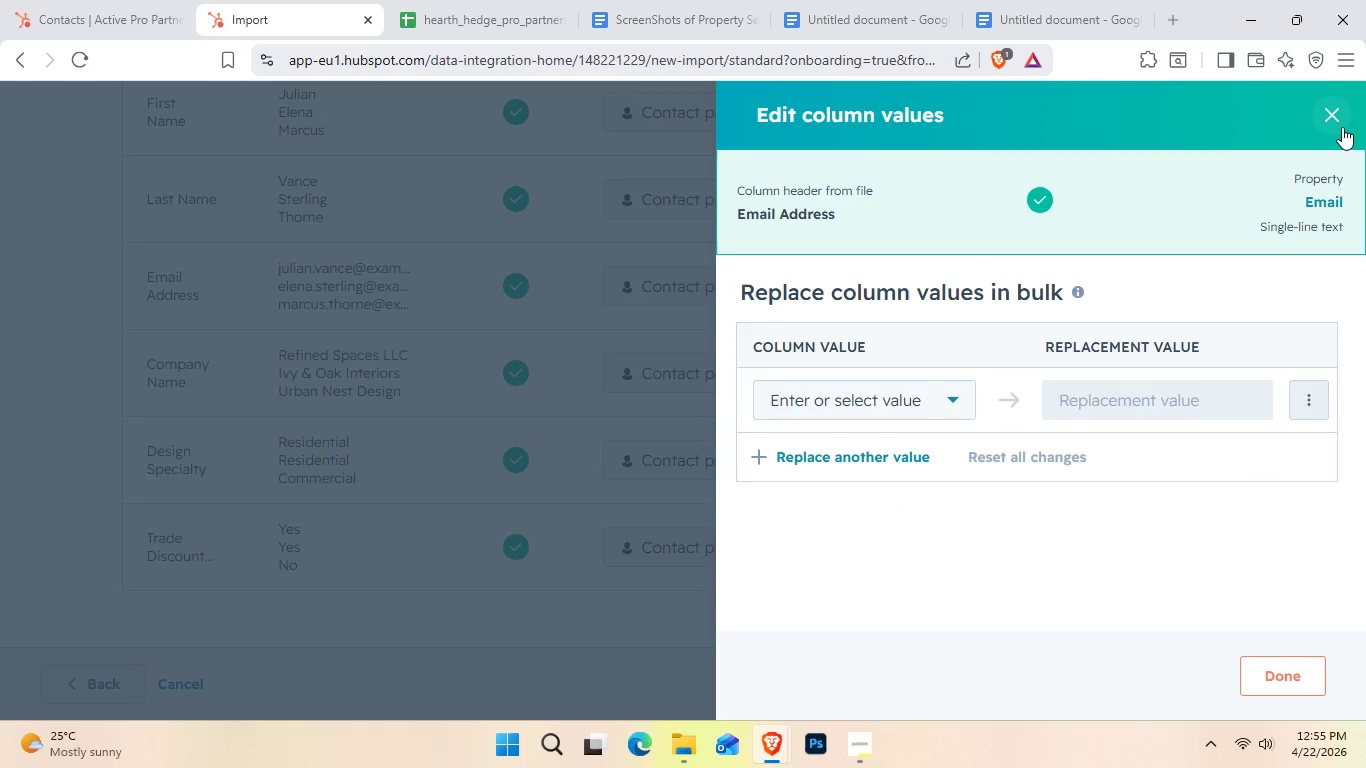 
left_click([1334, 118])
 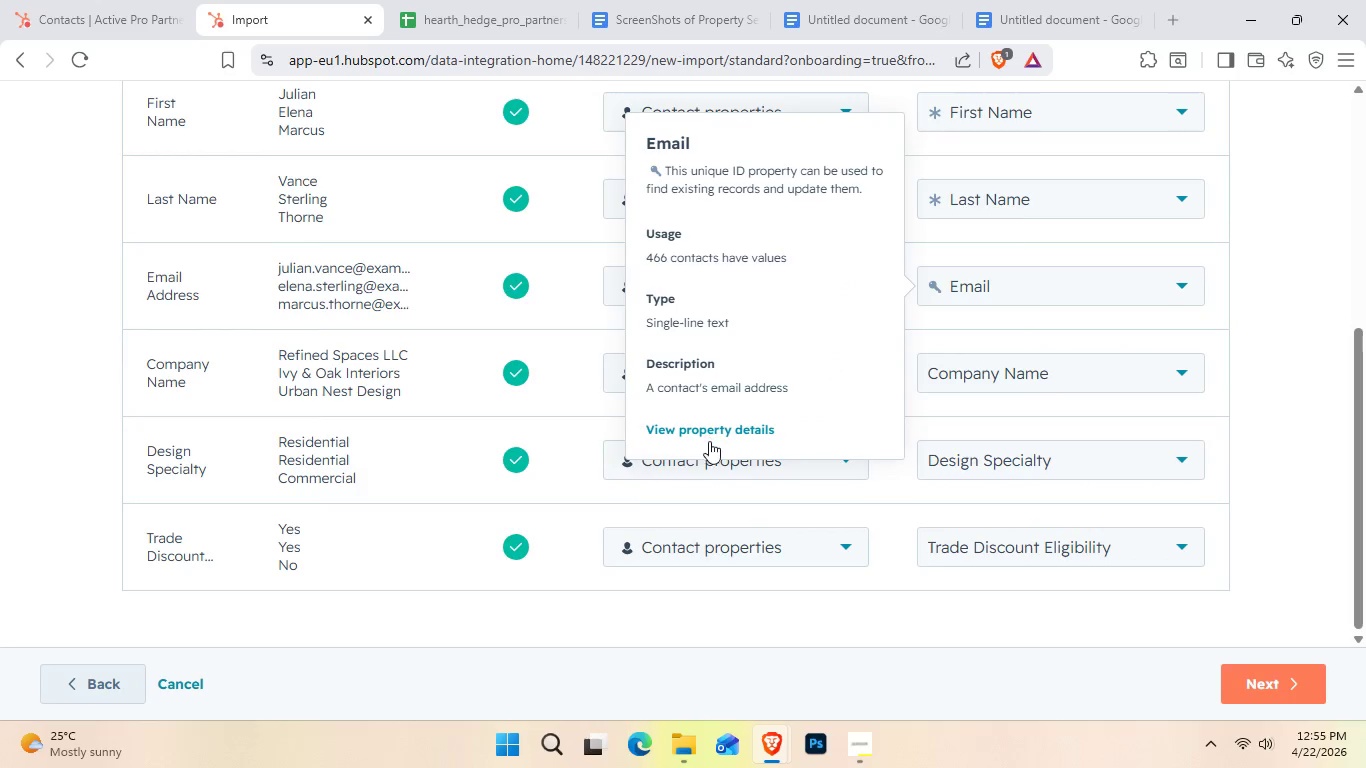 
scroll: coordinate [461, 501], scroll_direction: up, amount: 2.0
 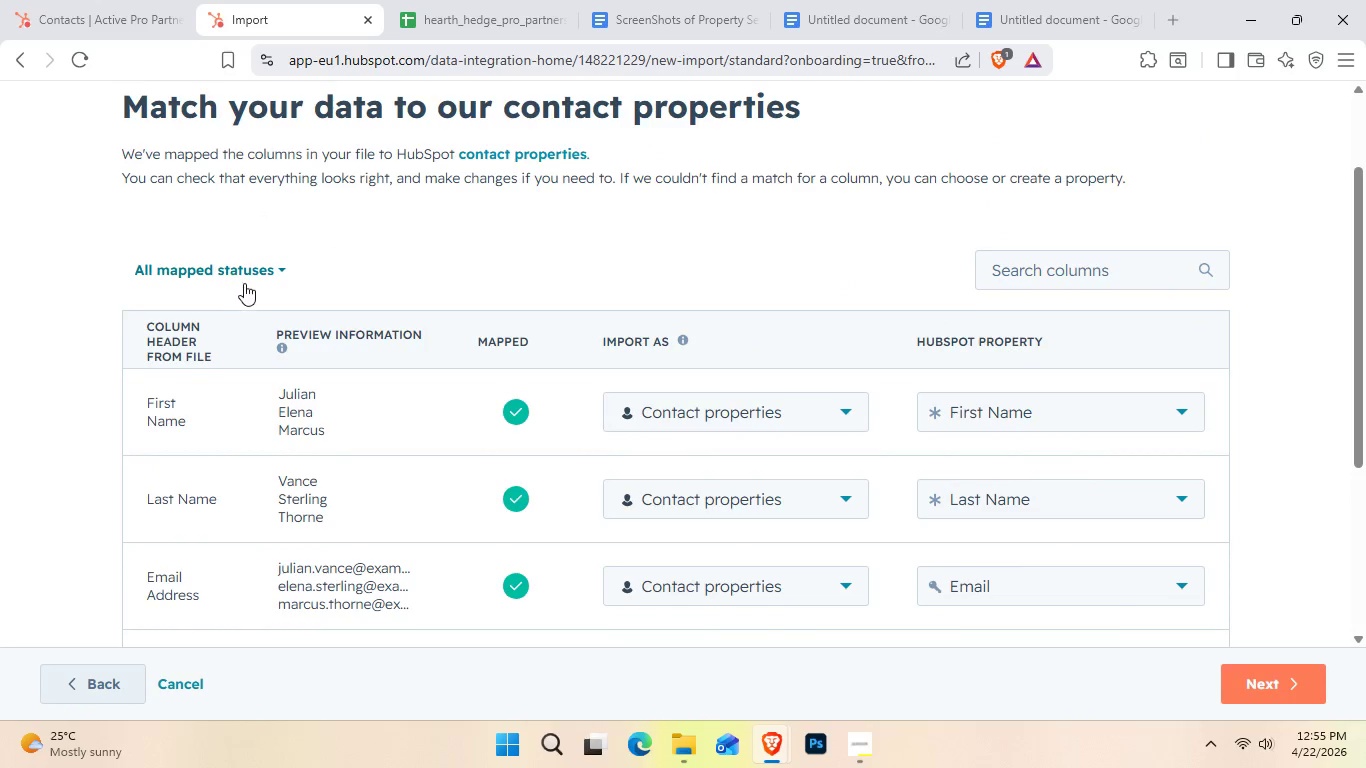 
left_click([266, 281])
 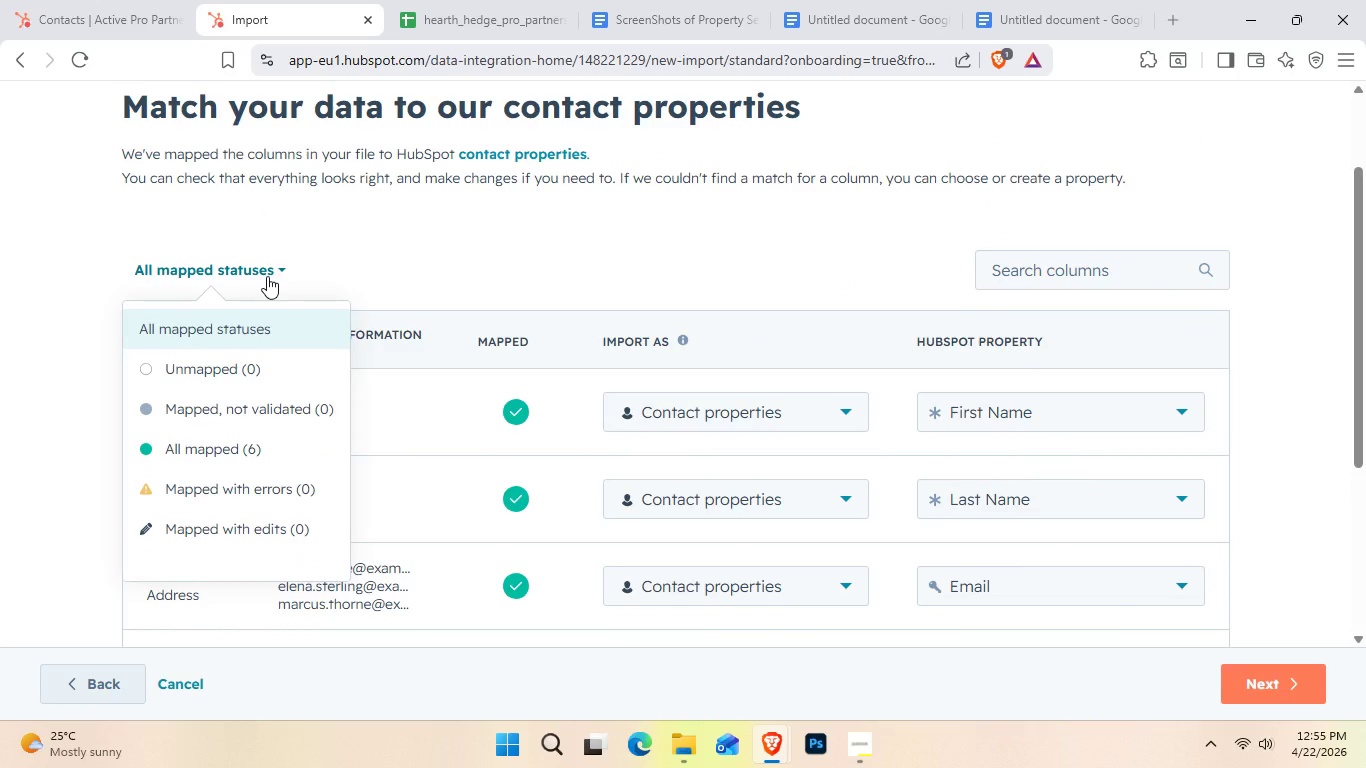 
left_click([267, 276])
 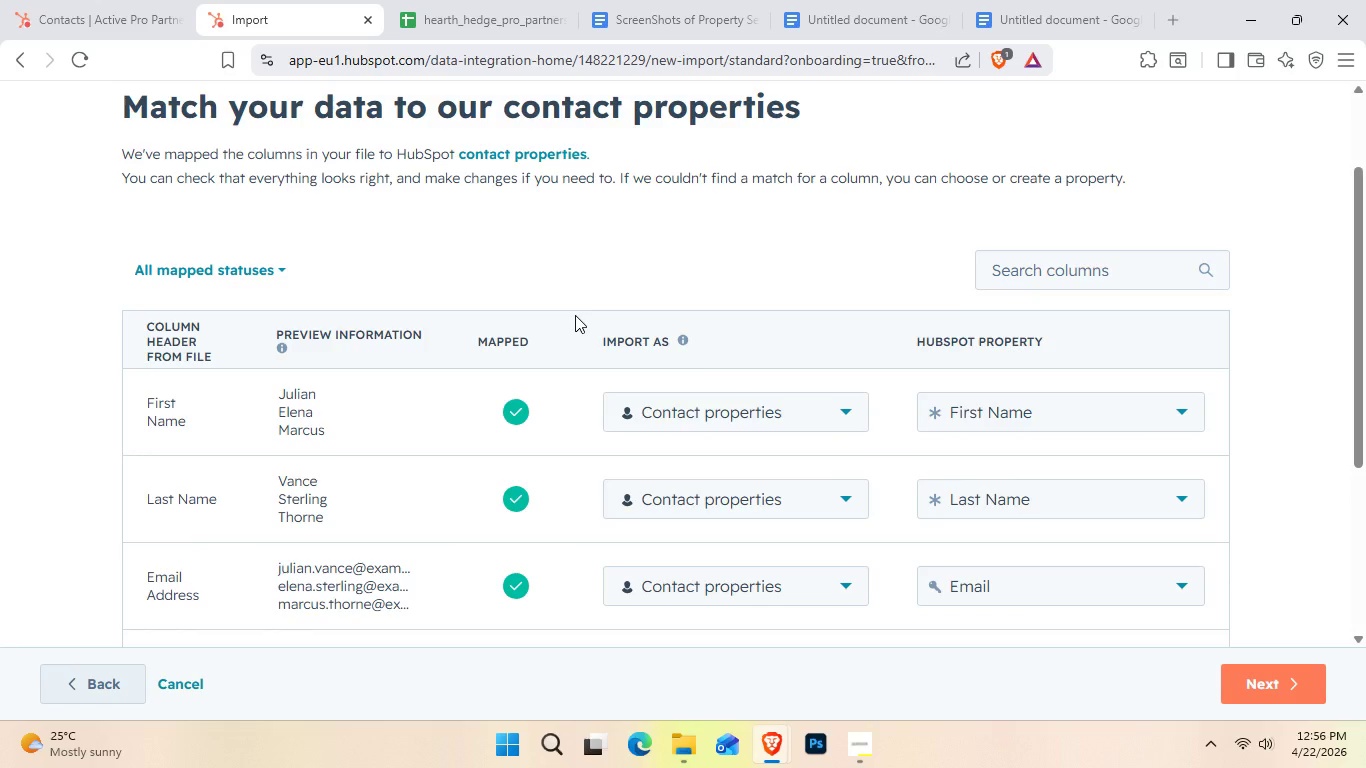 
wait(47.0)
 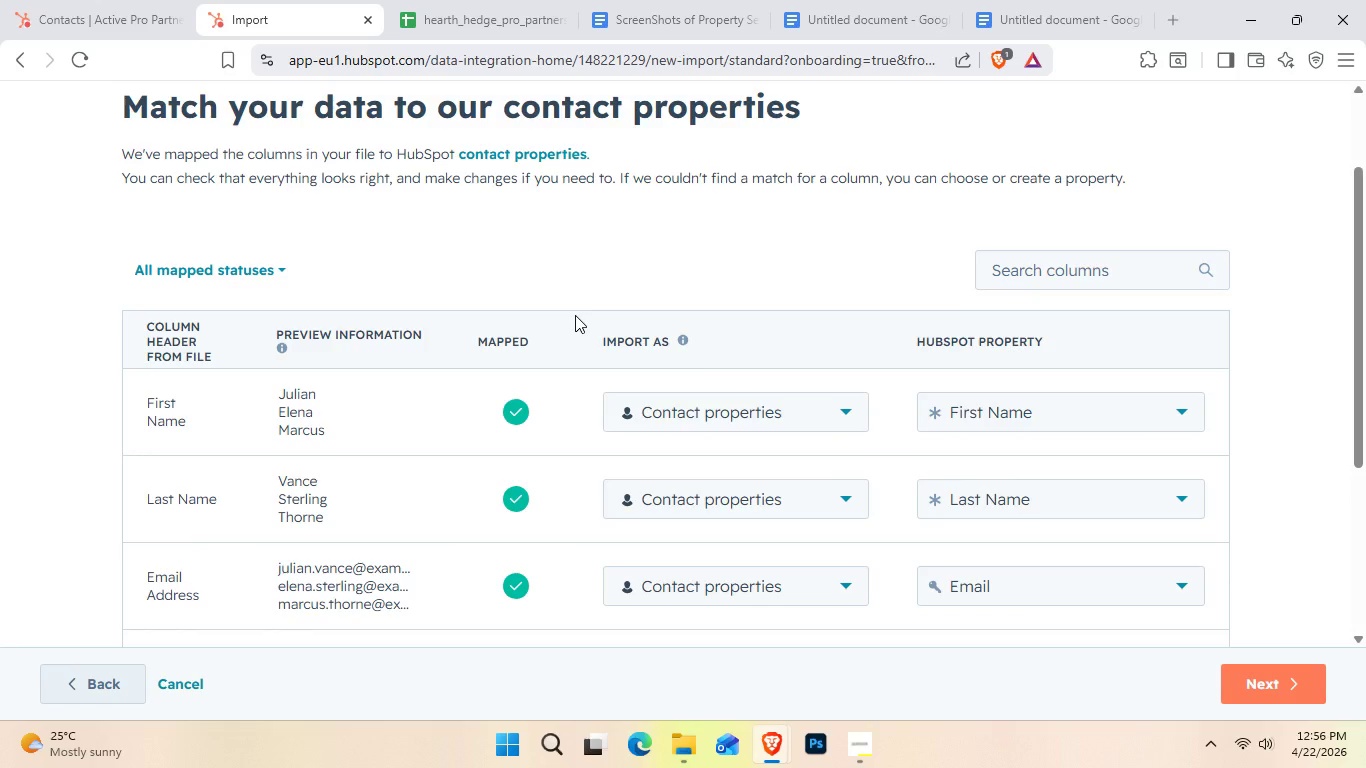 
left_click([318, 543])
 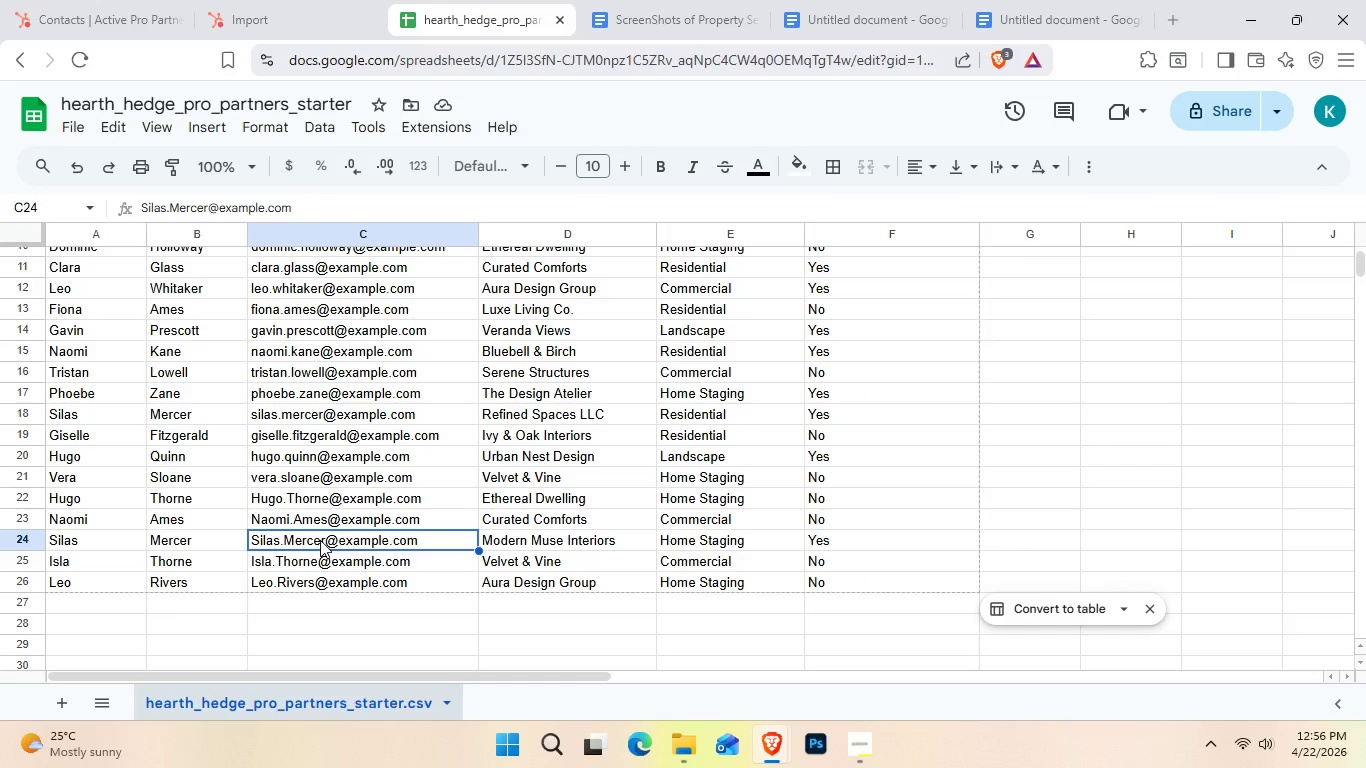 
double_click([320, 540])
 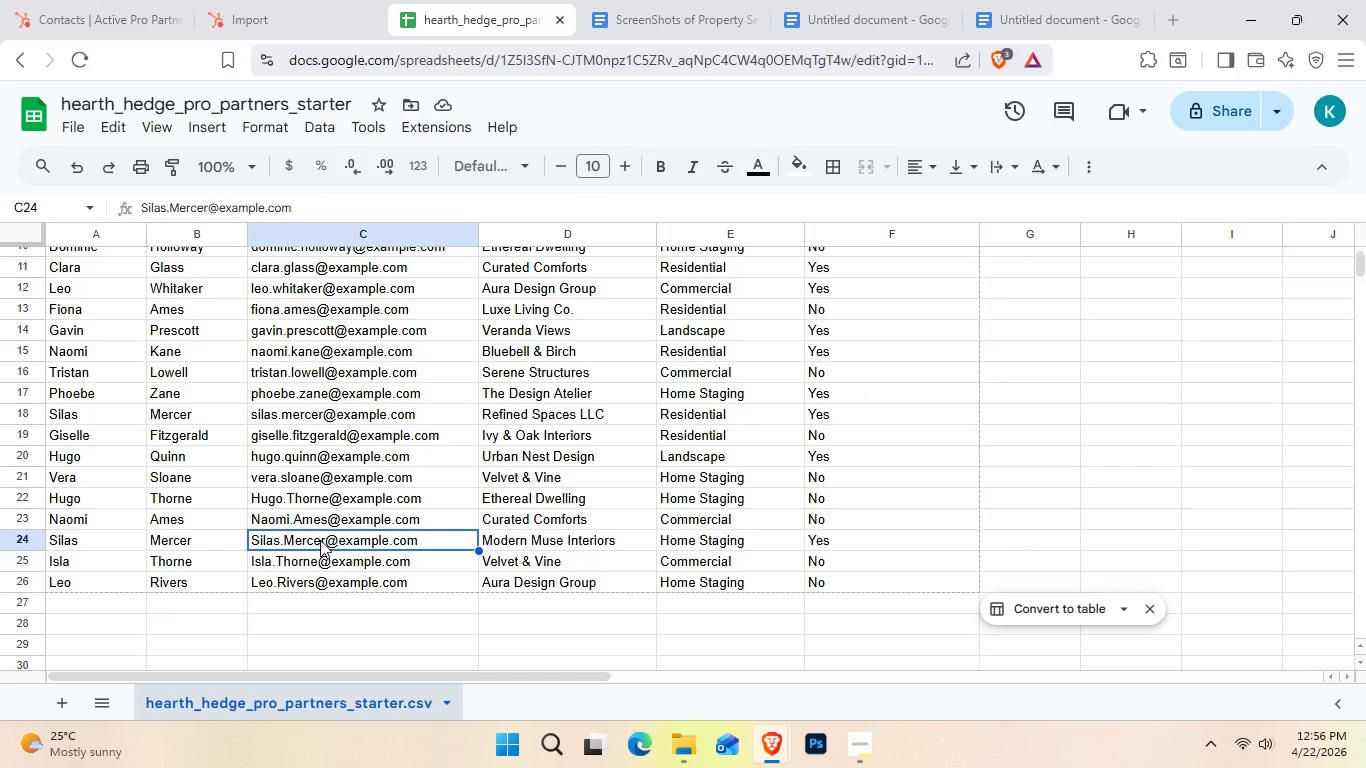 
triple_click([320, 540])
 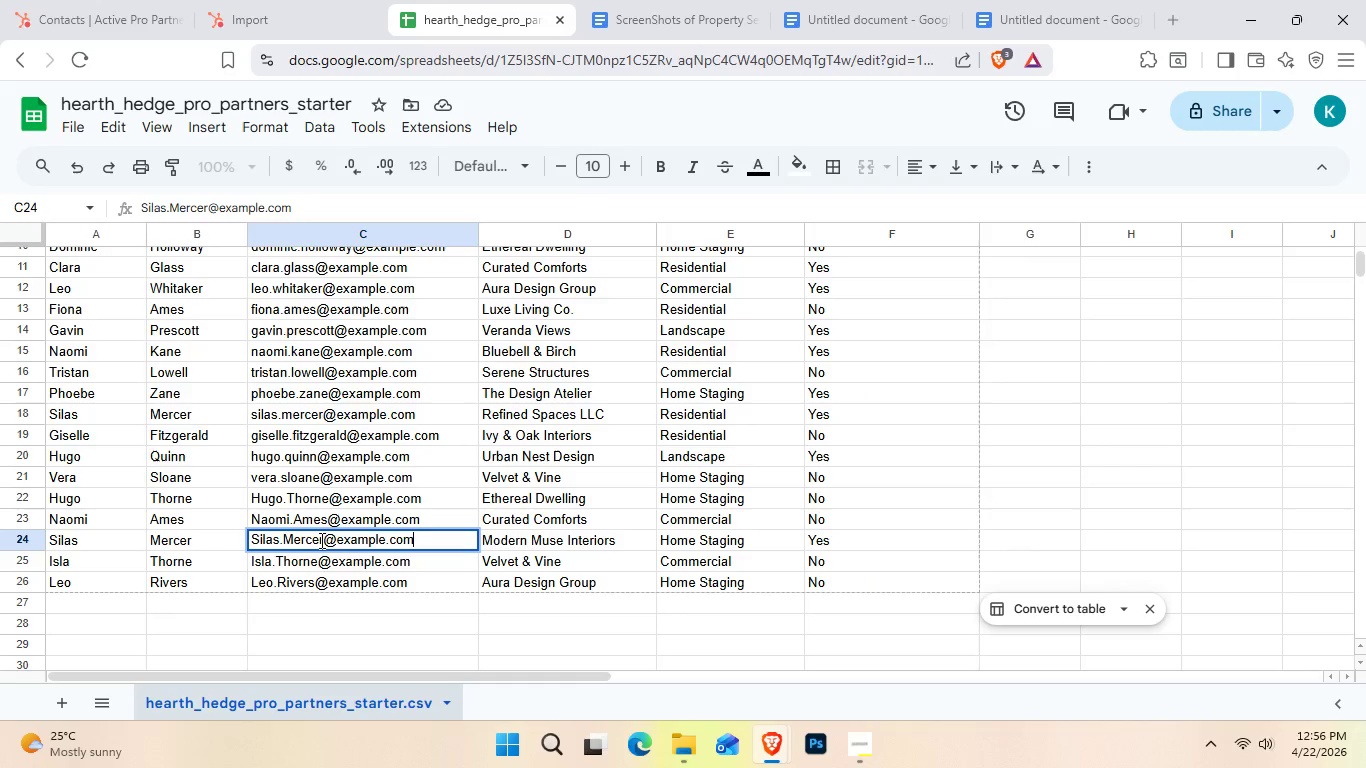 
left_click([320, 540])
 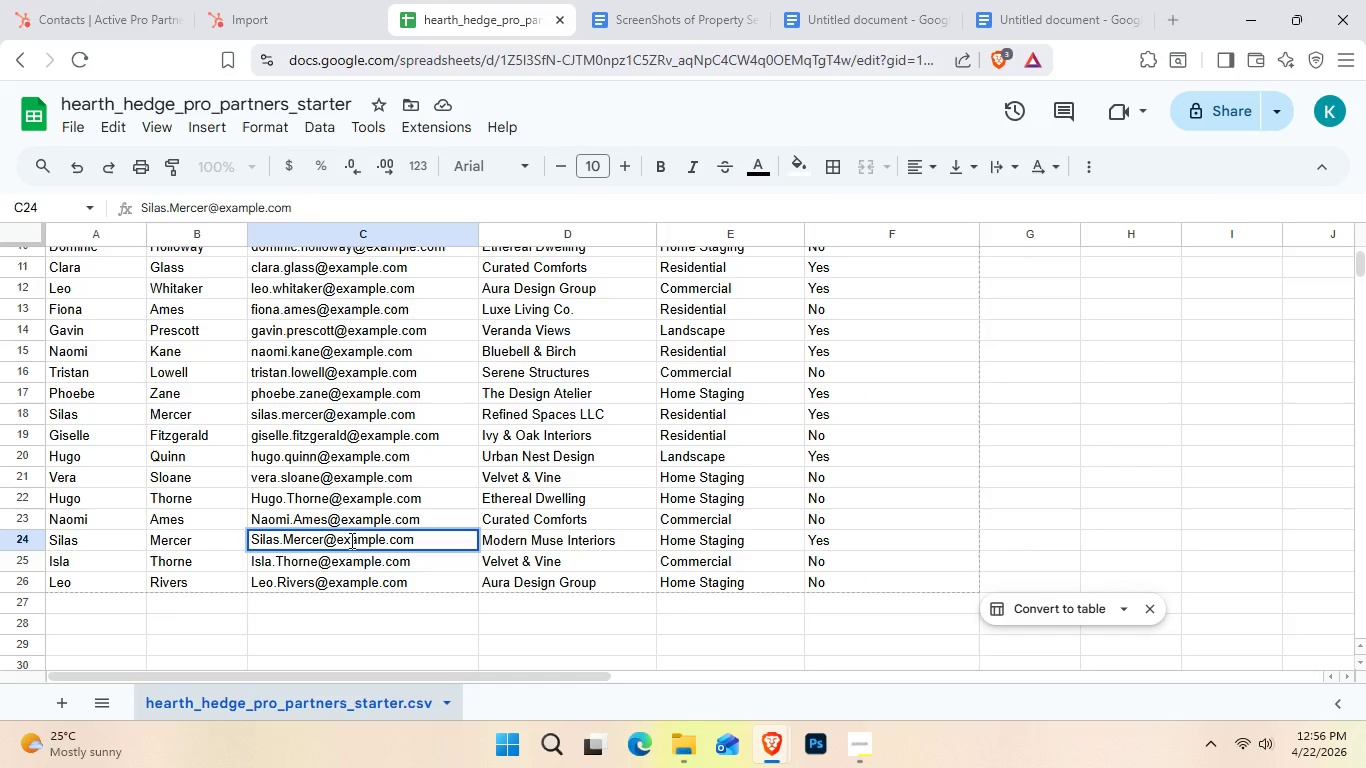 
key(ArrowRight)
 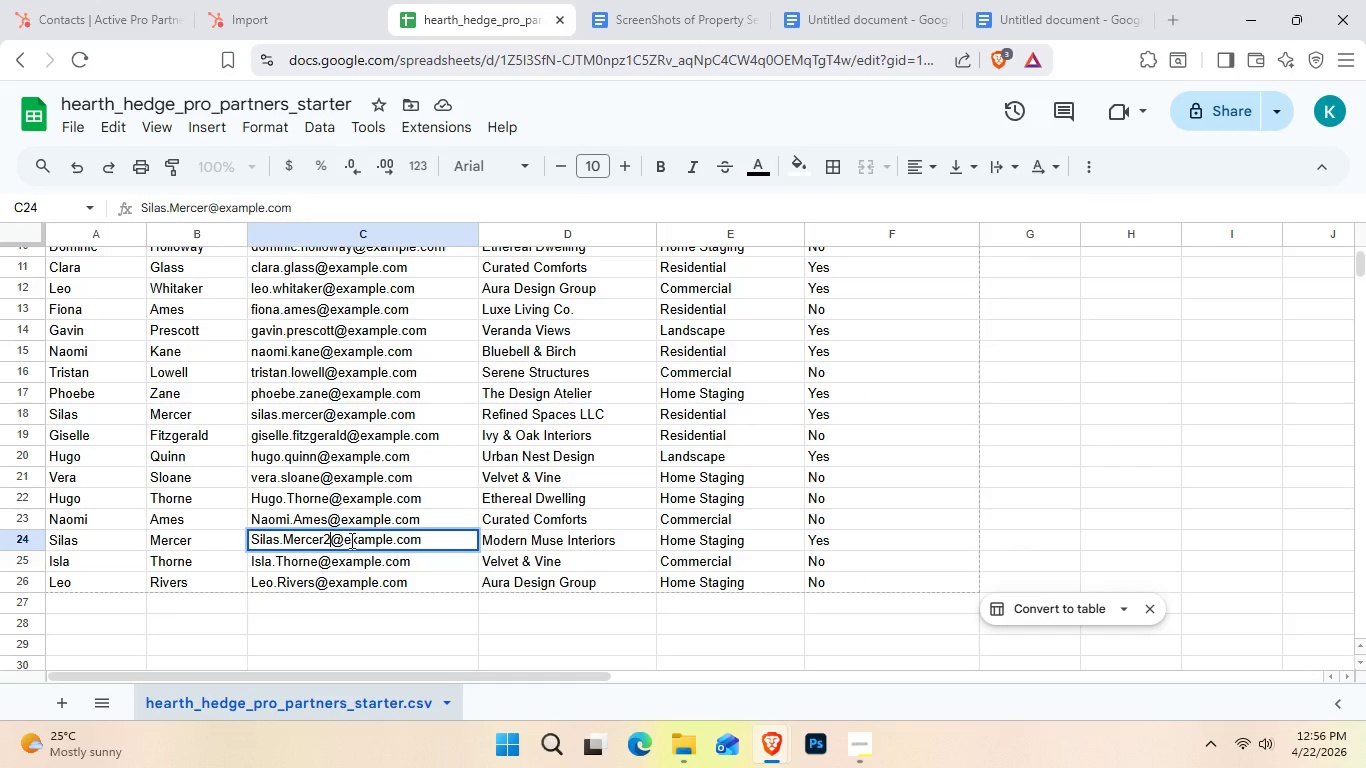 
key(Numpad2)
 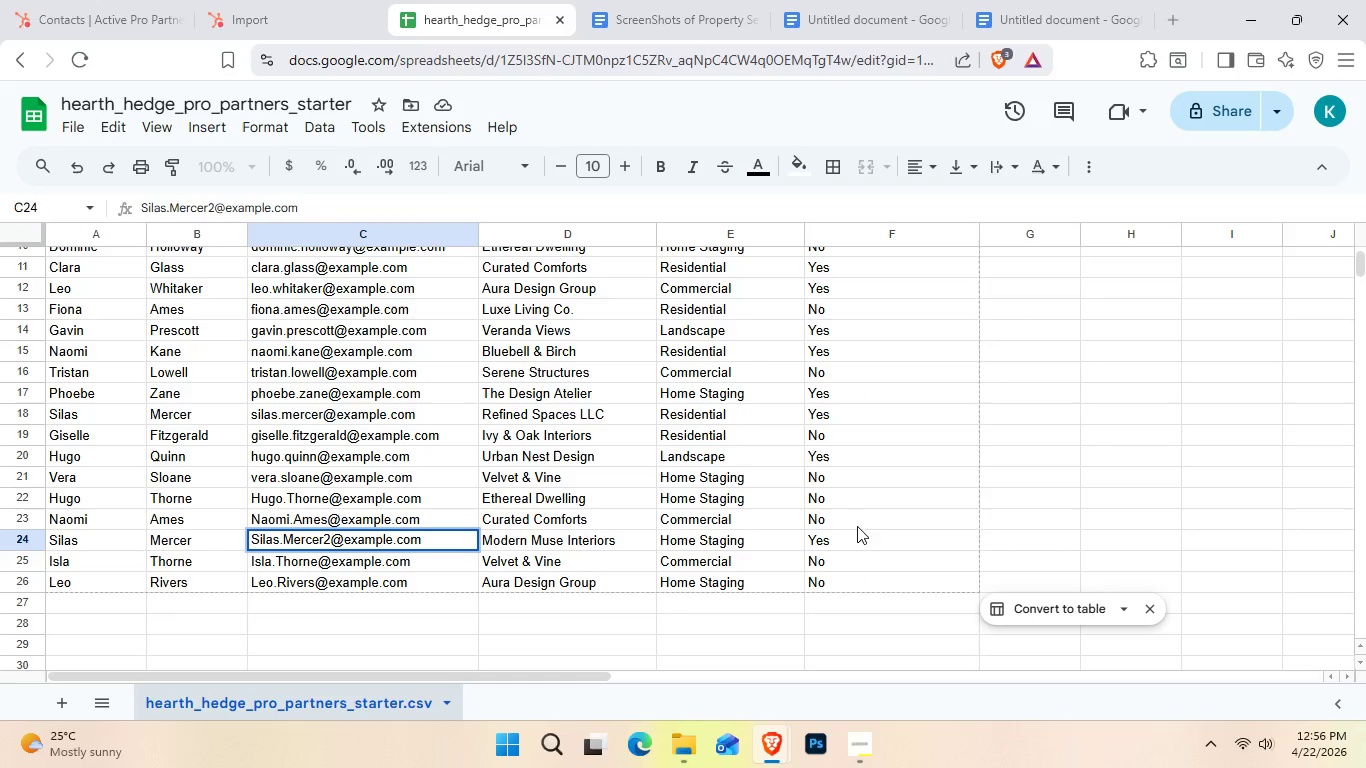 
left_click([1173, 506])
 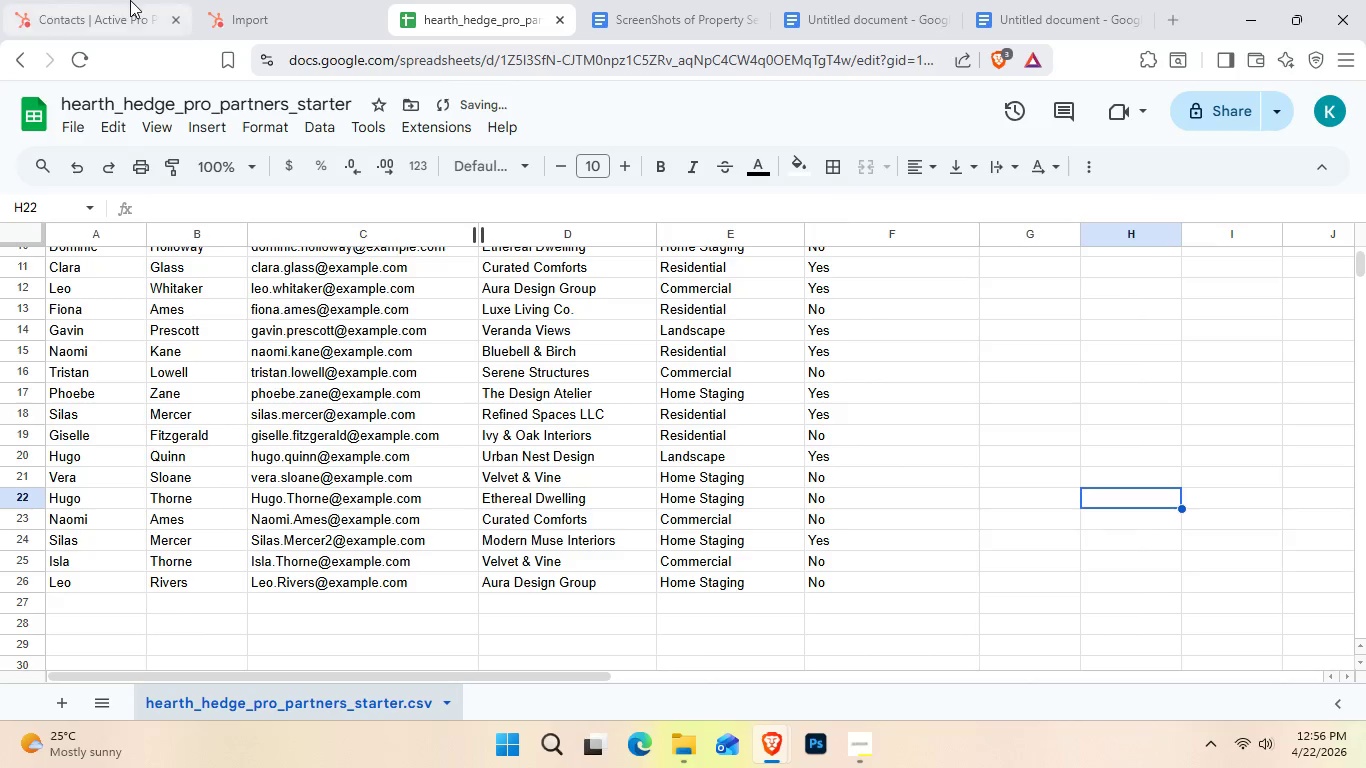 
left_click([254, 0])
 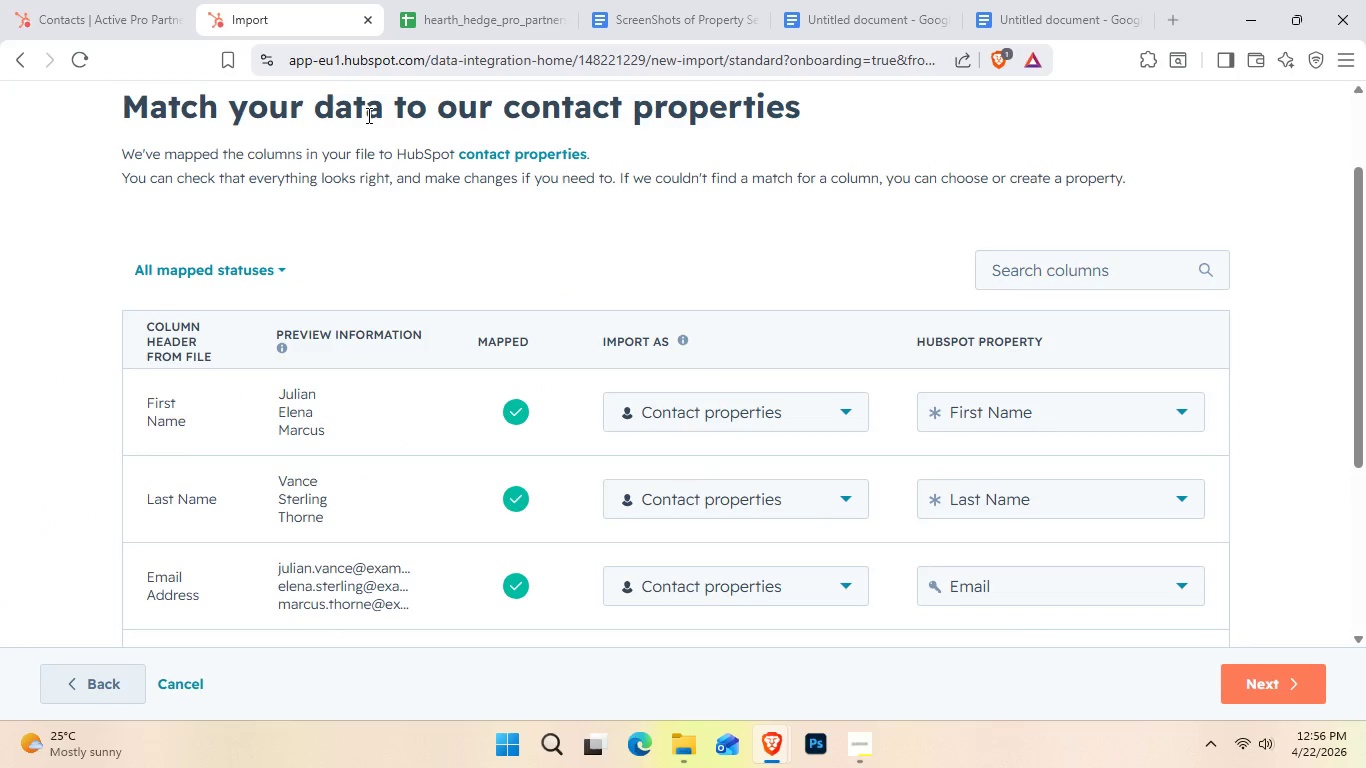 
scroll: coordinate [349, 252], scroll_direction: up, amount: 4.0
 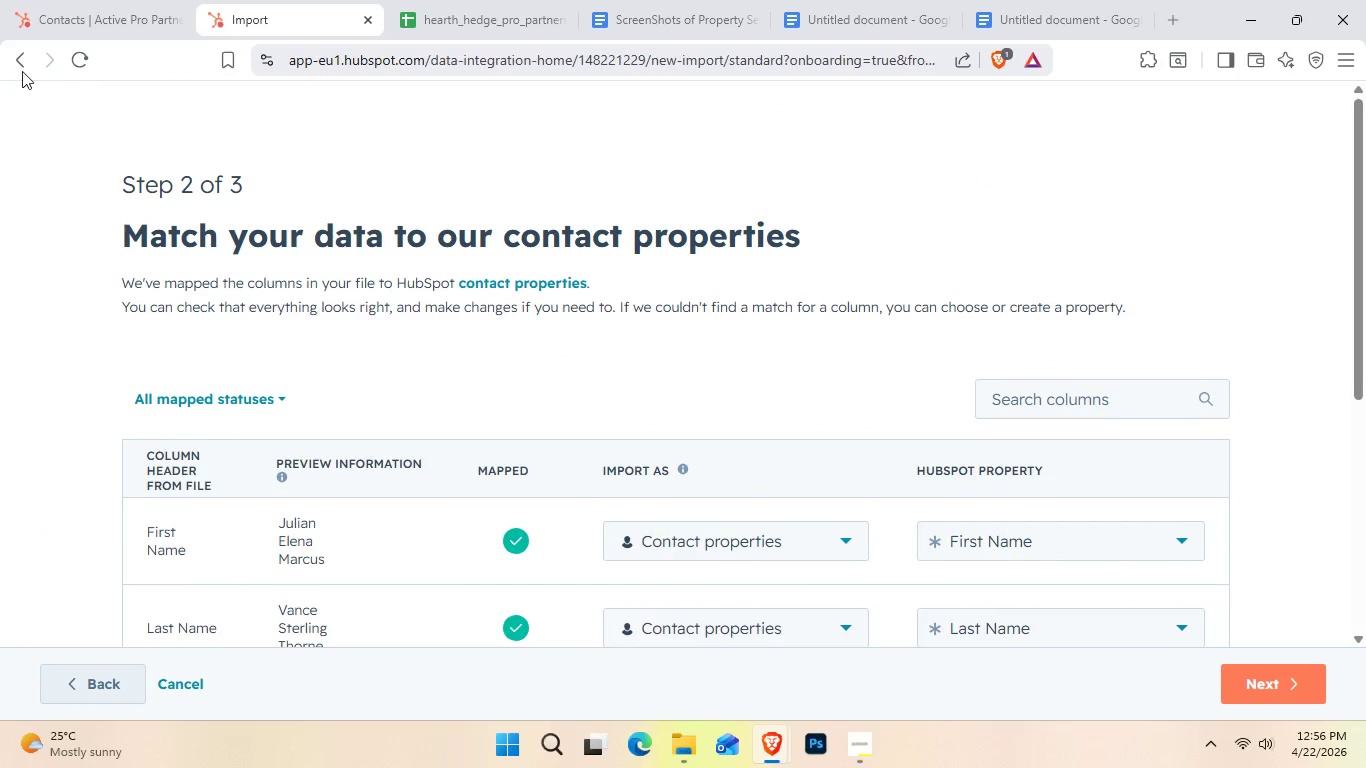 
left_click([18, 71])
 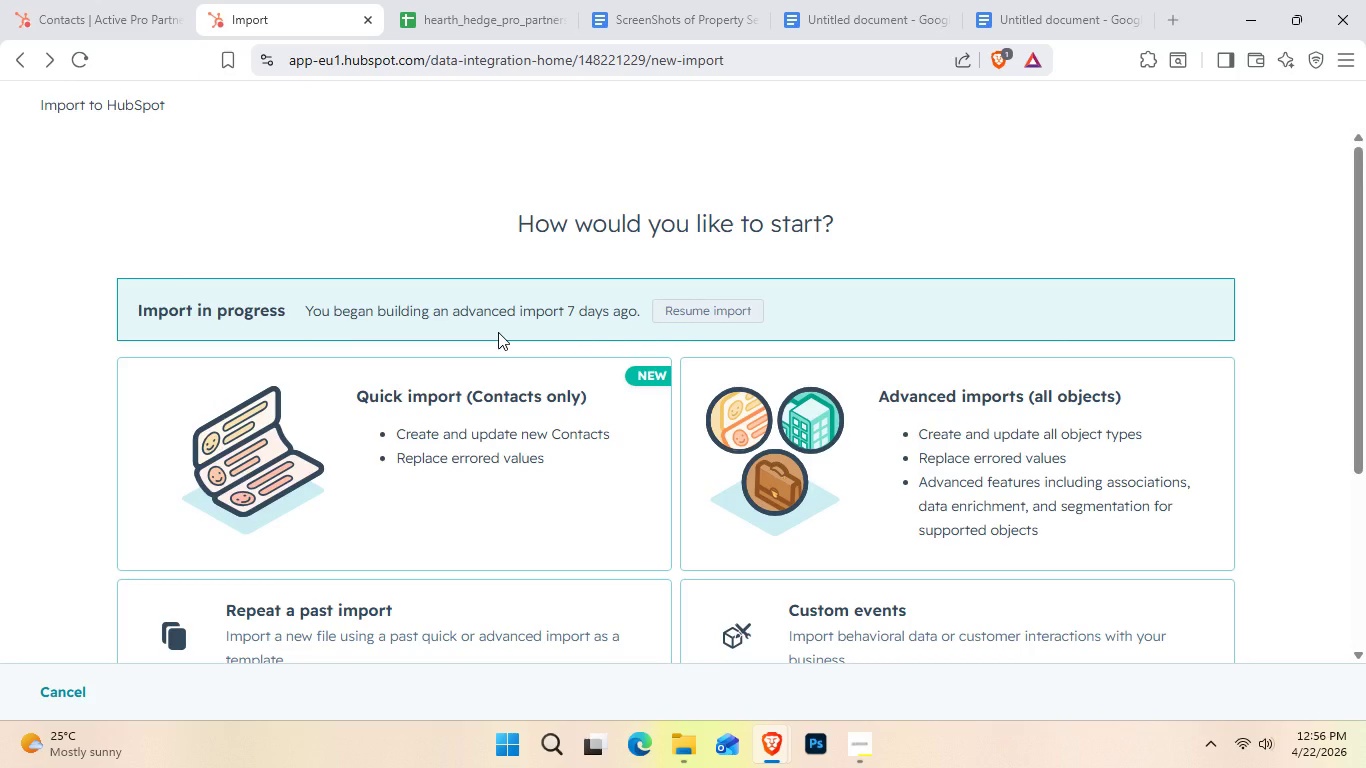 
wait(10.05)
 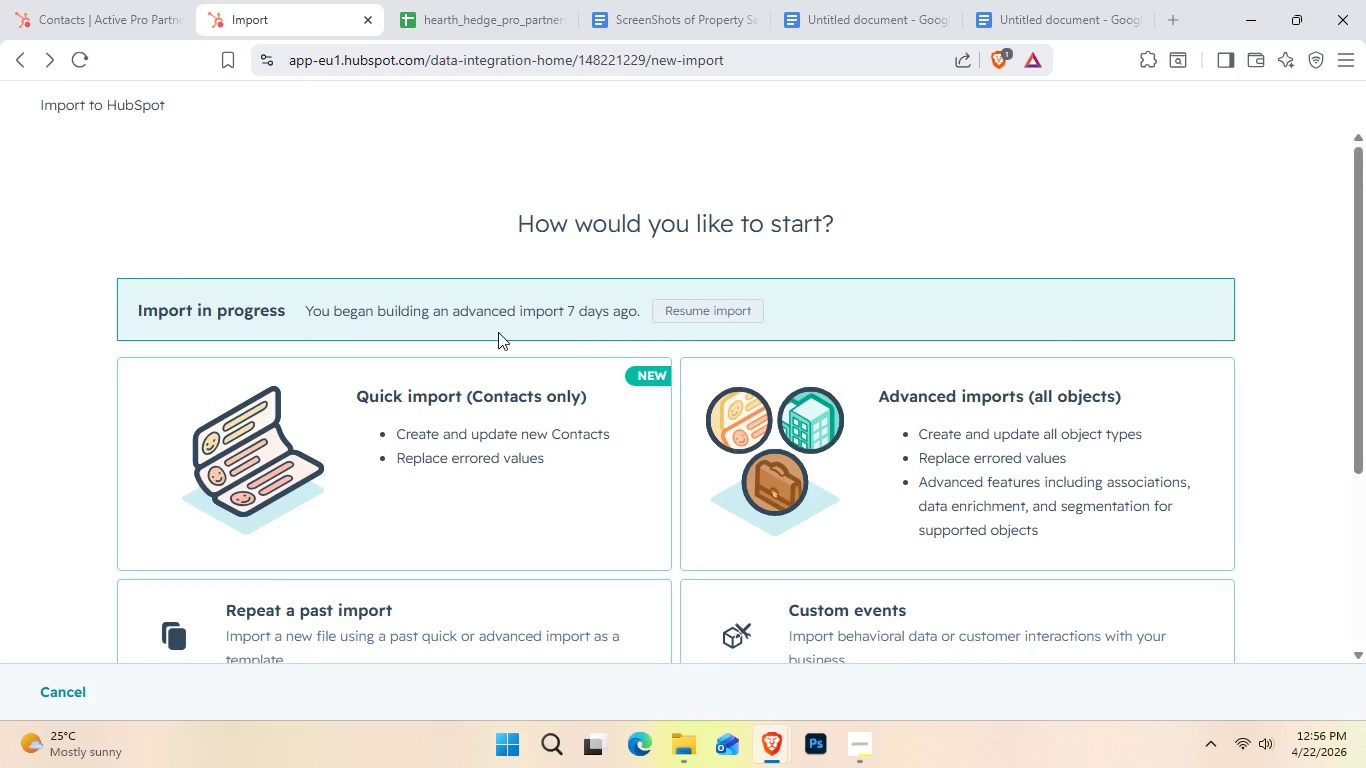 
scroll: coordinate [546, 384], scroll_direction: none, amount: 0.0
 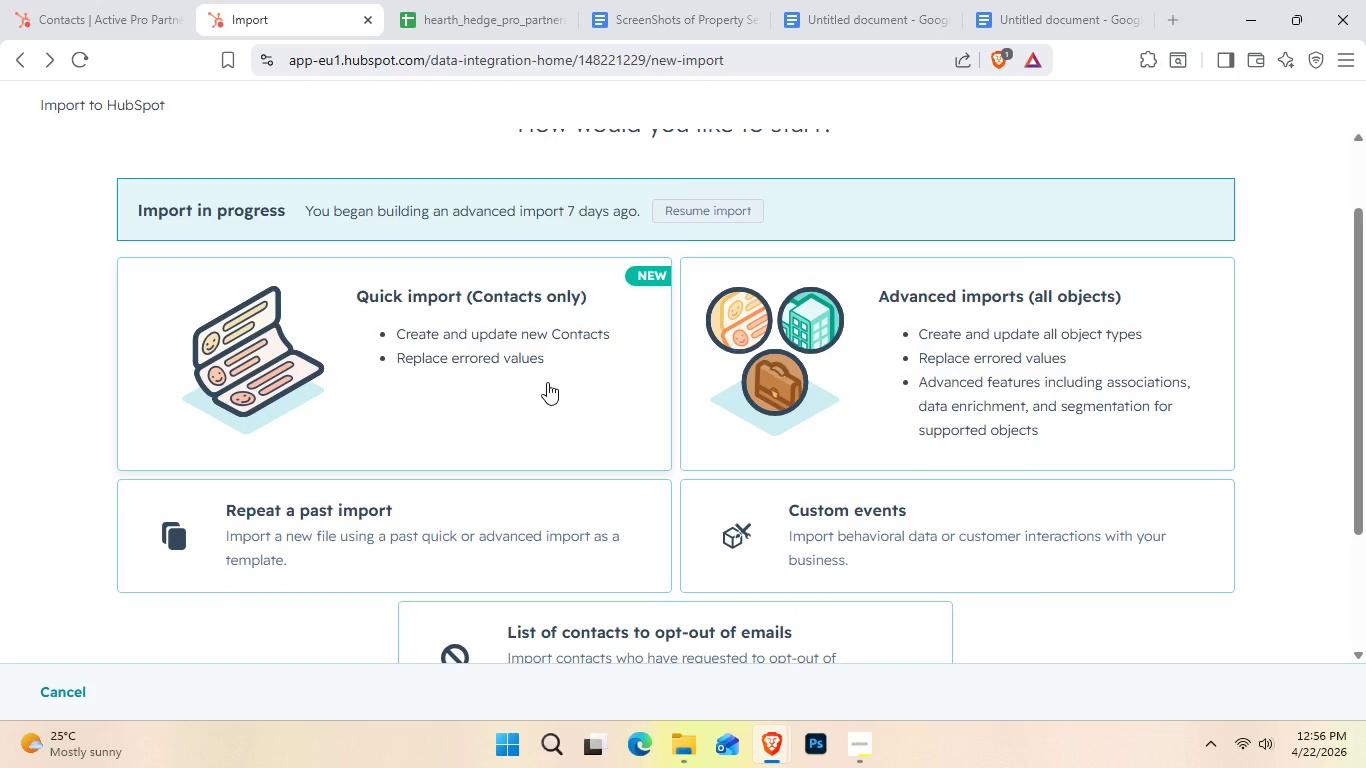 
wait(6.39)
 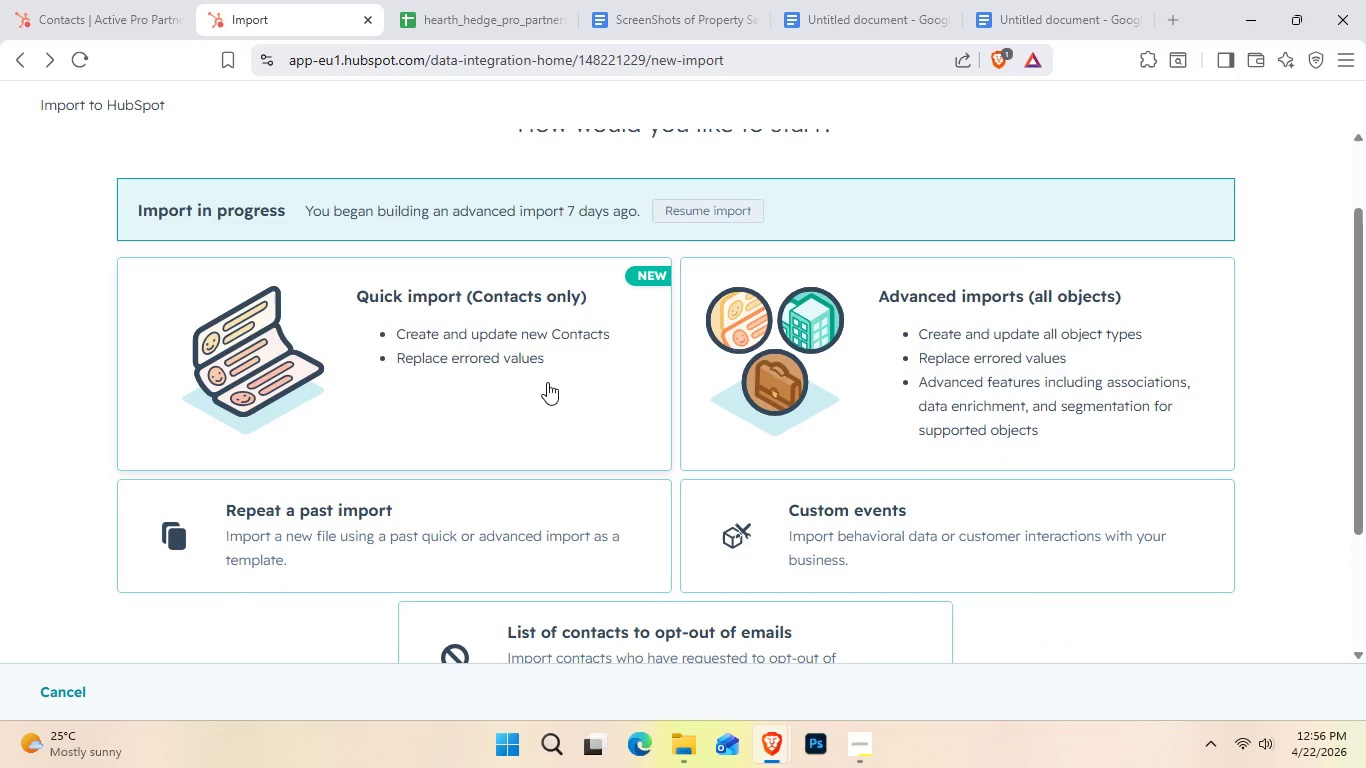 
scroll: coordinate [547, 382], scroll_direction: down, amount: 1.0
 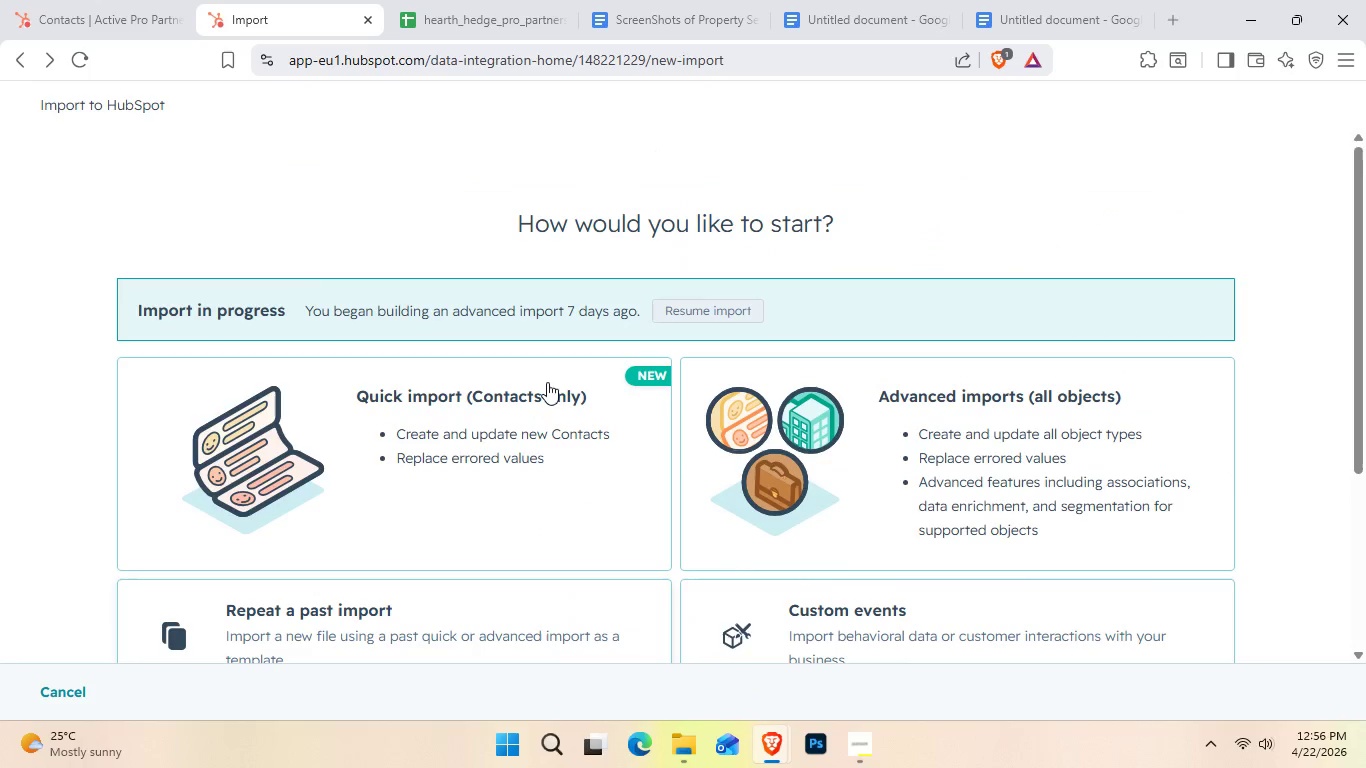 
left_click([465, 460])
 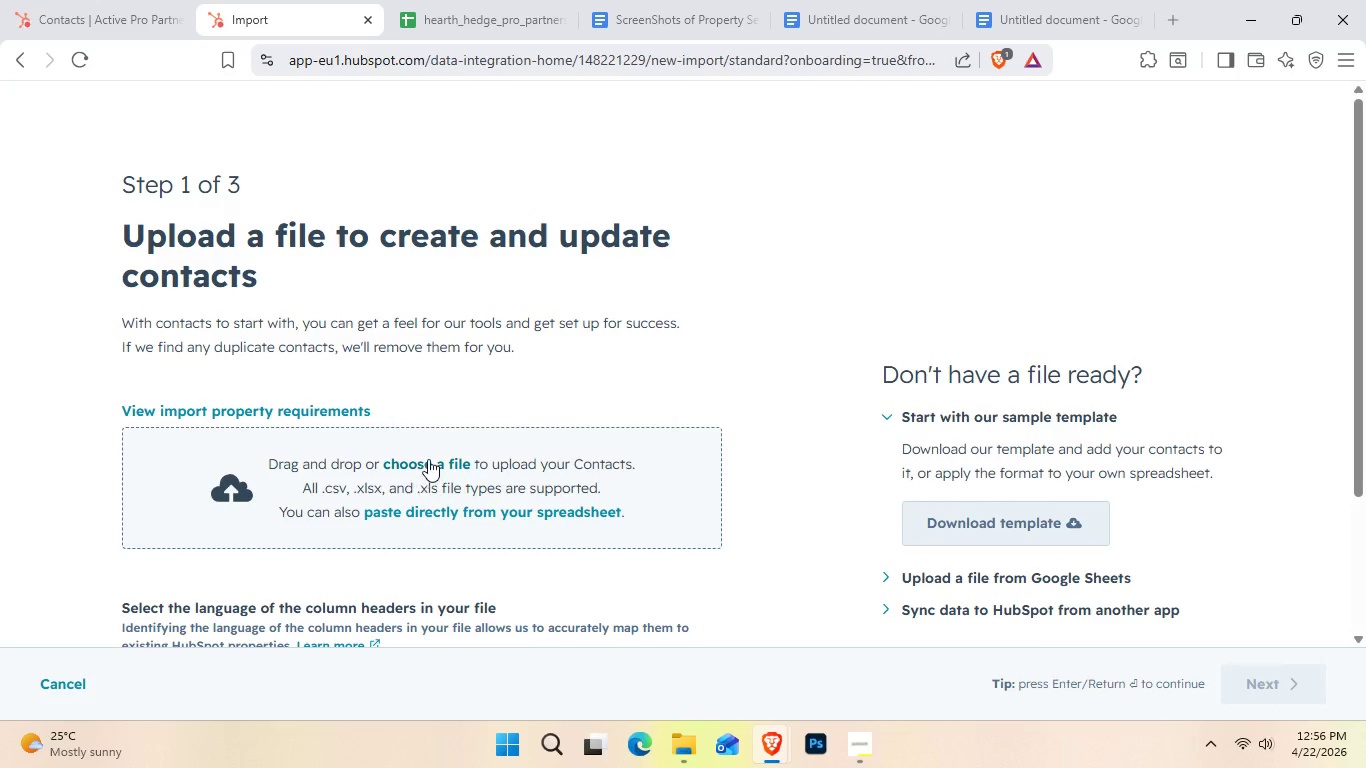 
left_click([428, 459])
 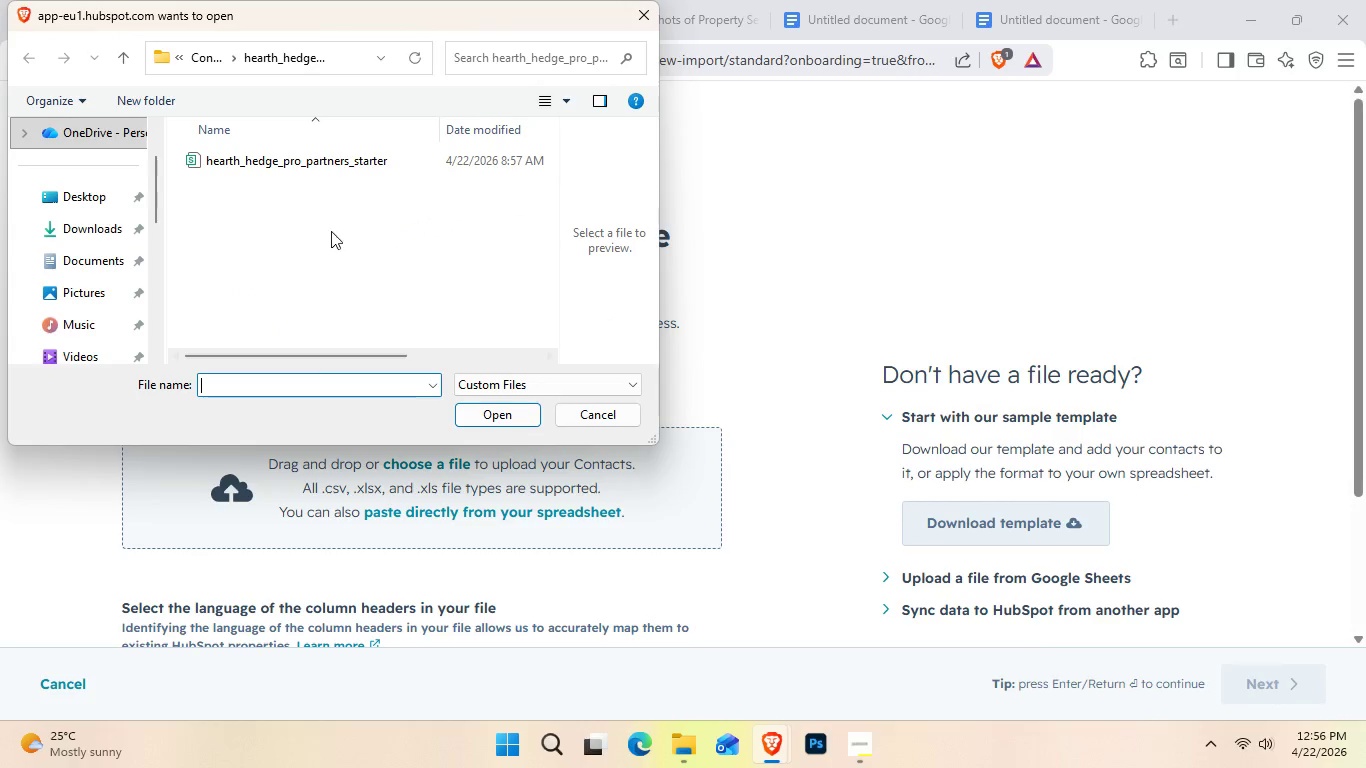 
left_click([309, 167])
 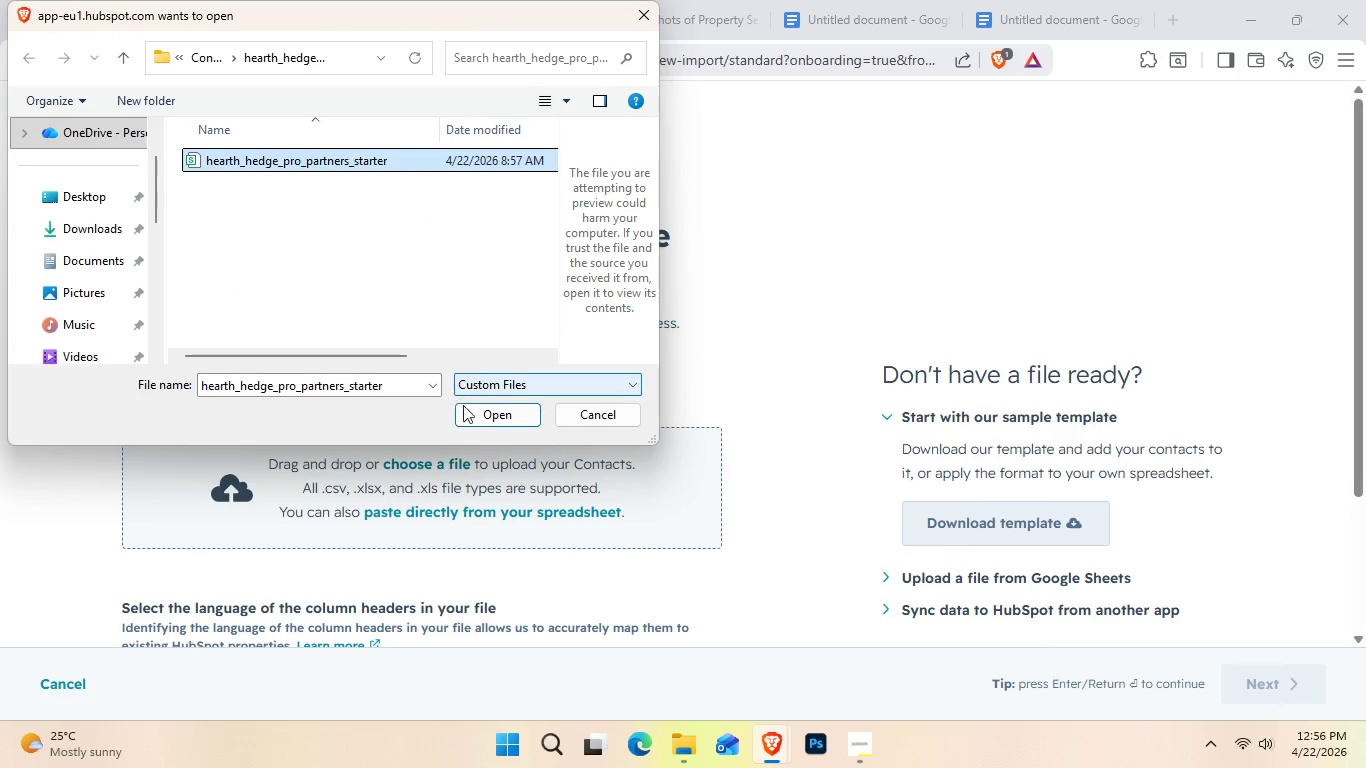 
left_click([465, 416])
 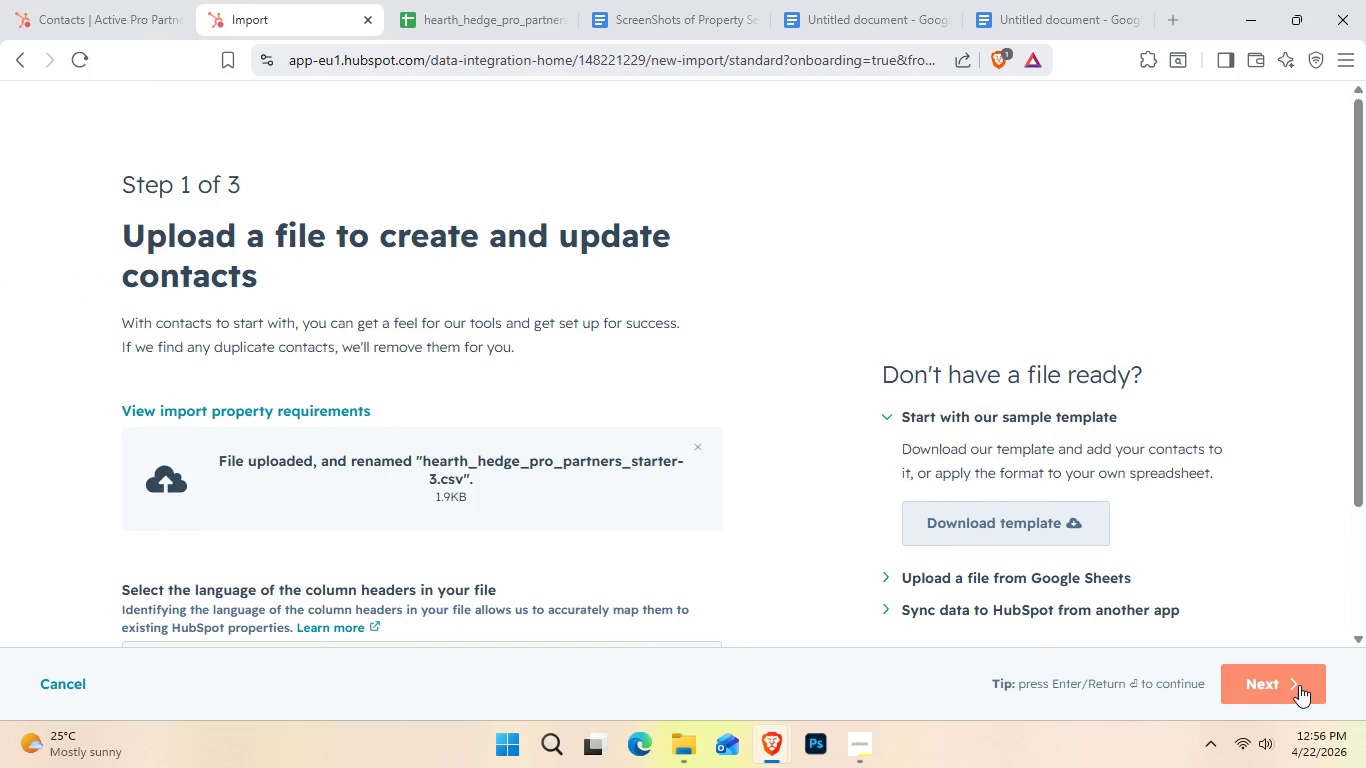 
left_click([1297, 685])
 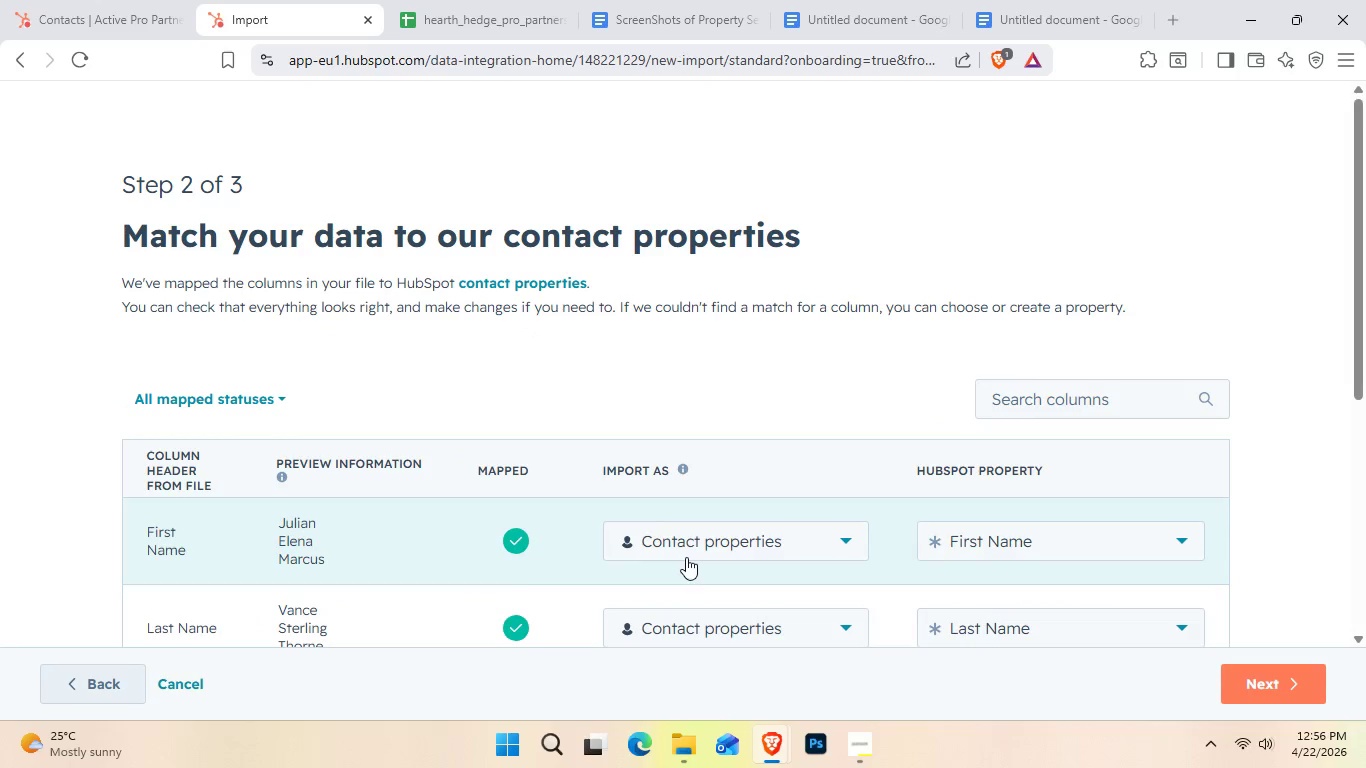 
scroll: coordinate [685, 546], scroll_direction: down, amount: 2.0
 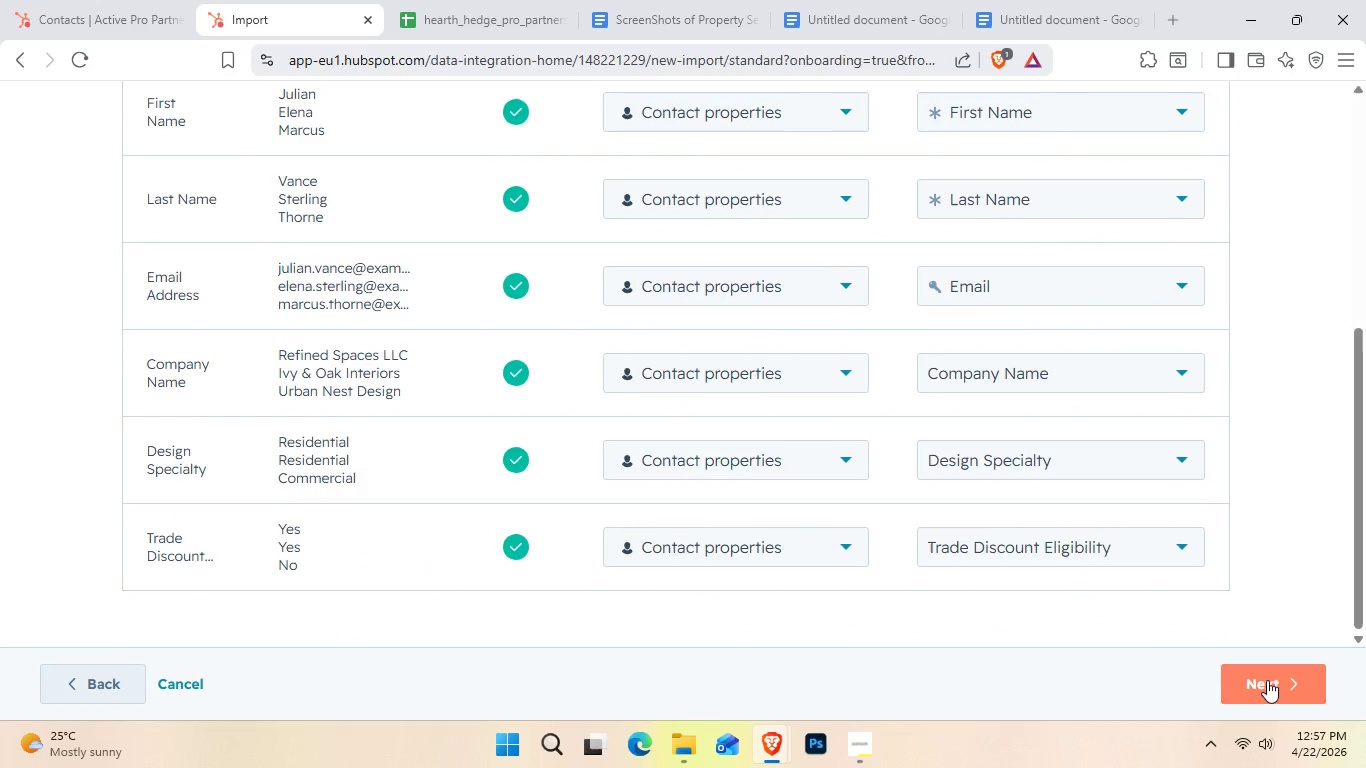 
left_click([1273, 697])
 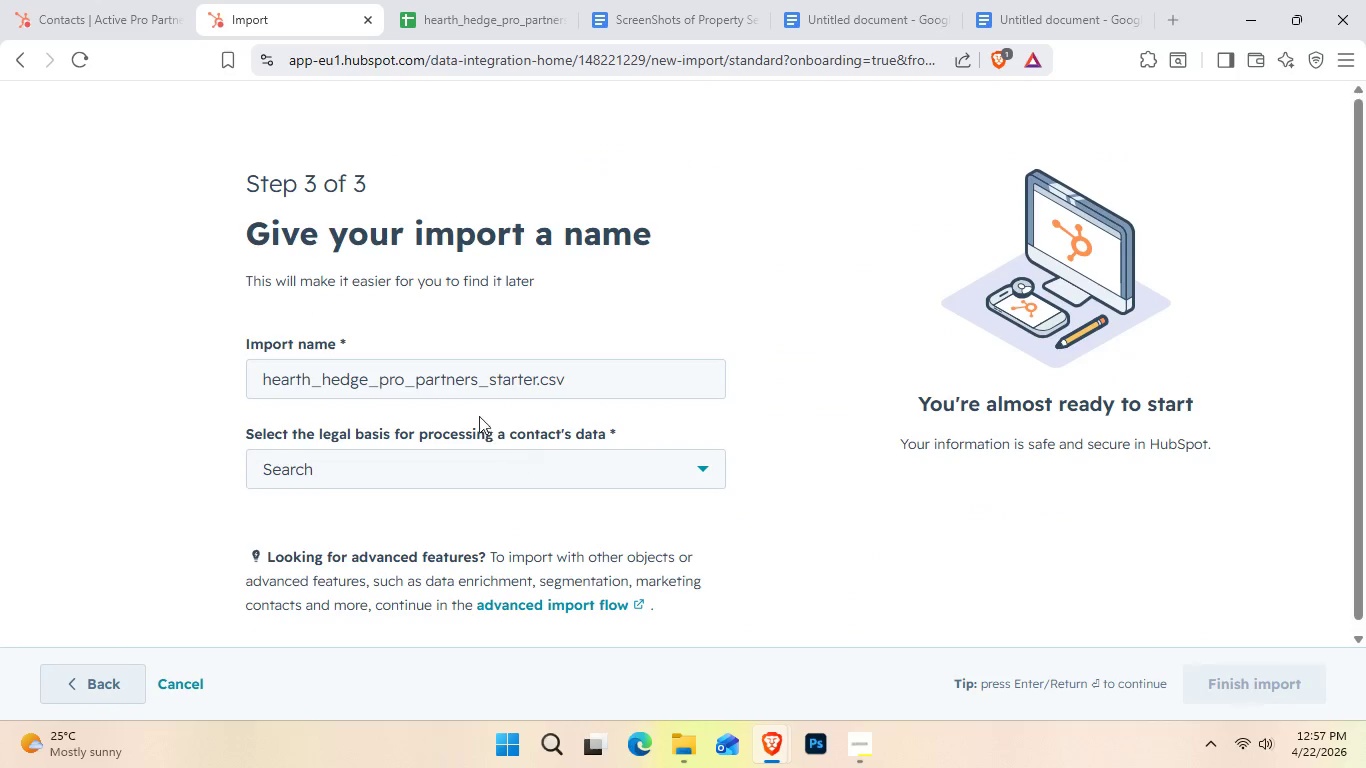 
left_click([467, 457])
 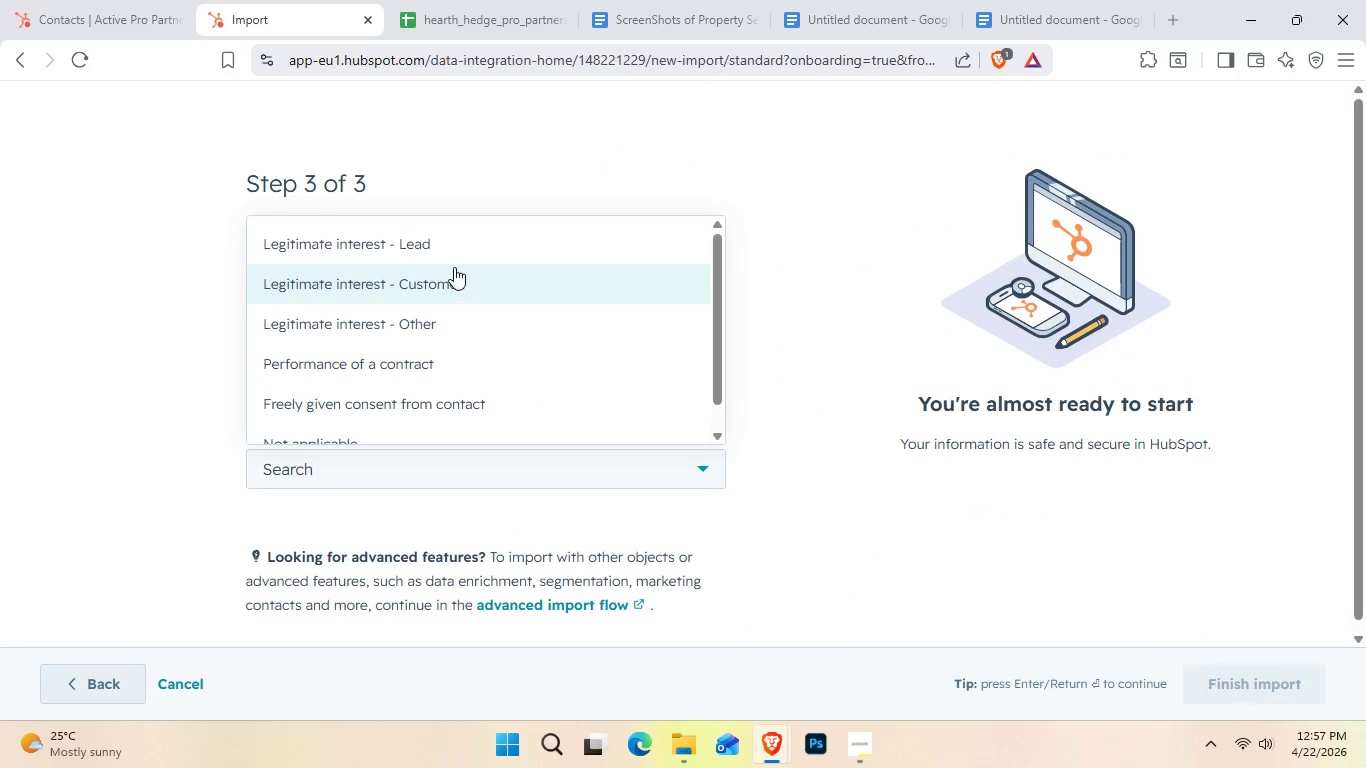 
left_click([450, 253])
 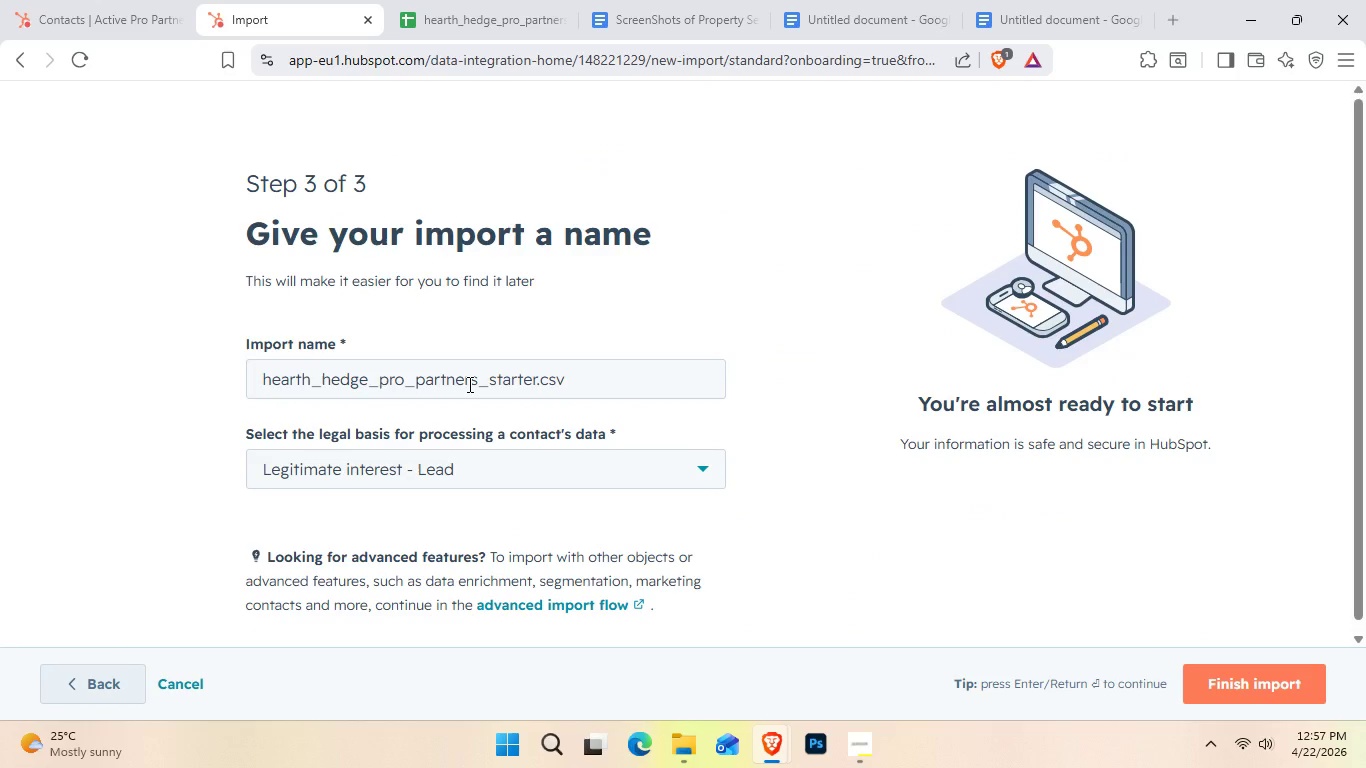 
left_click([468, 384])
 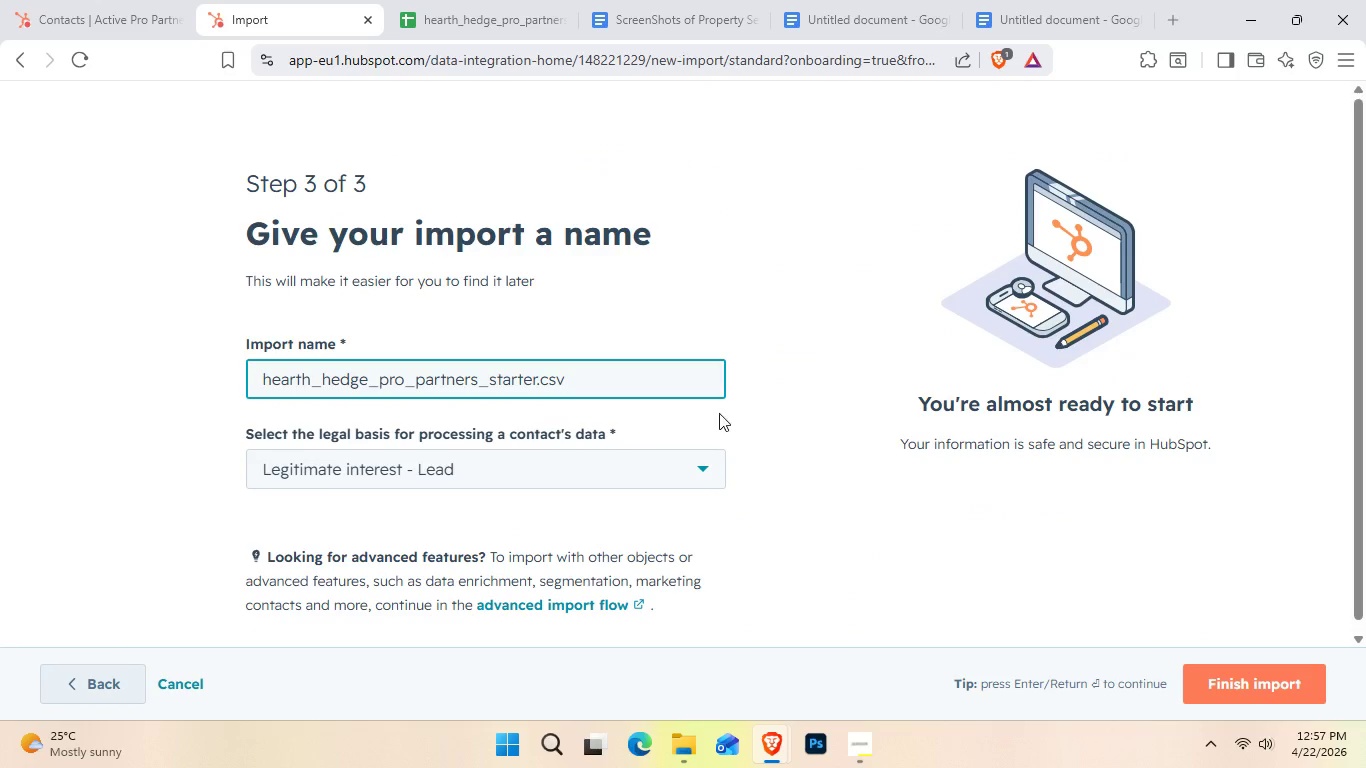 
left_click([733, 424])
 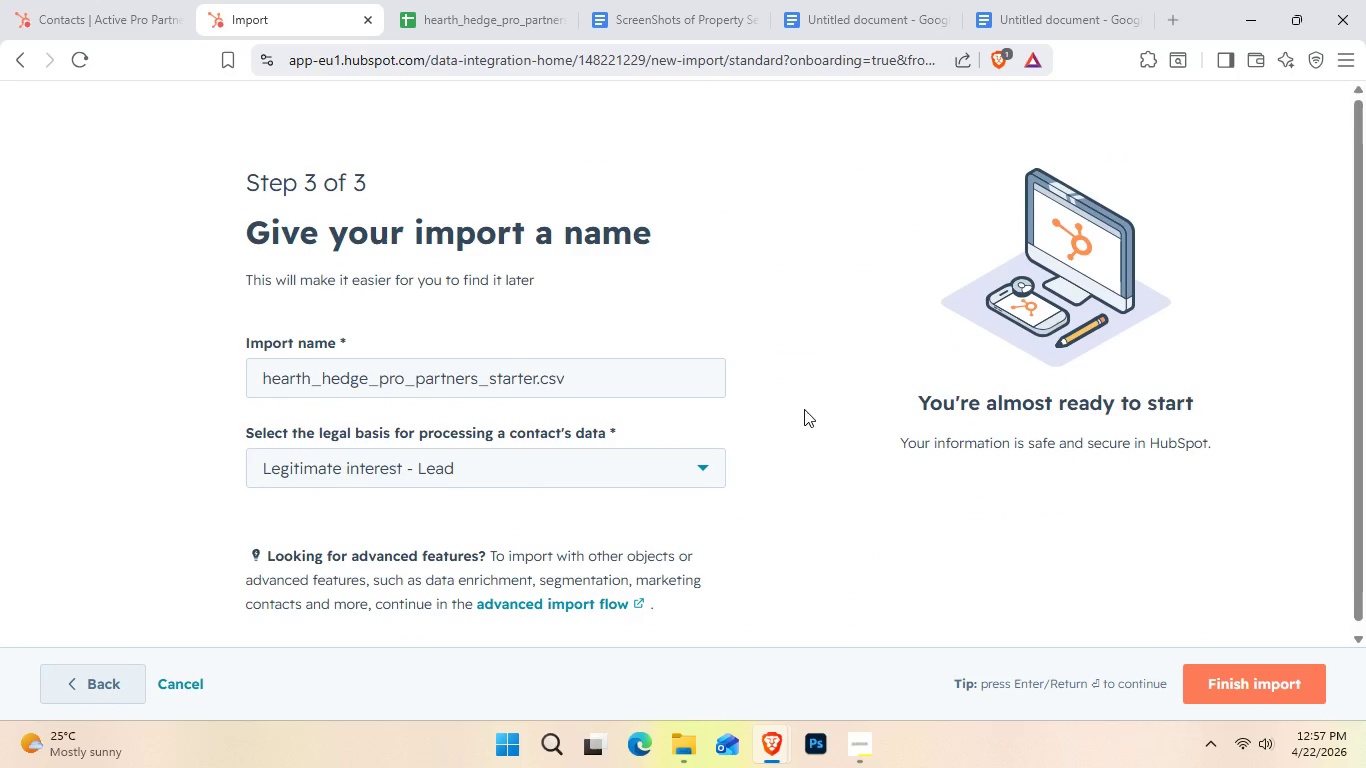 
scroll: coordinate [804, 409], scroll_direction: down, amount: 1.0
 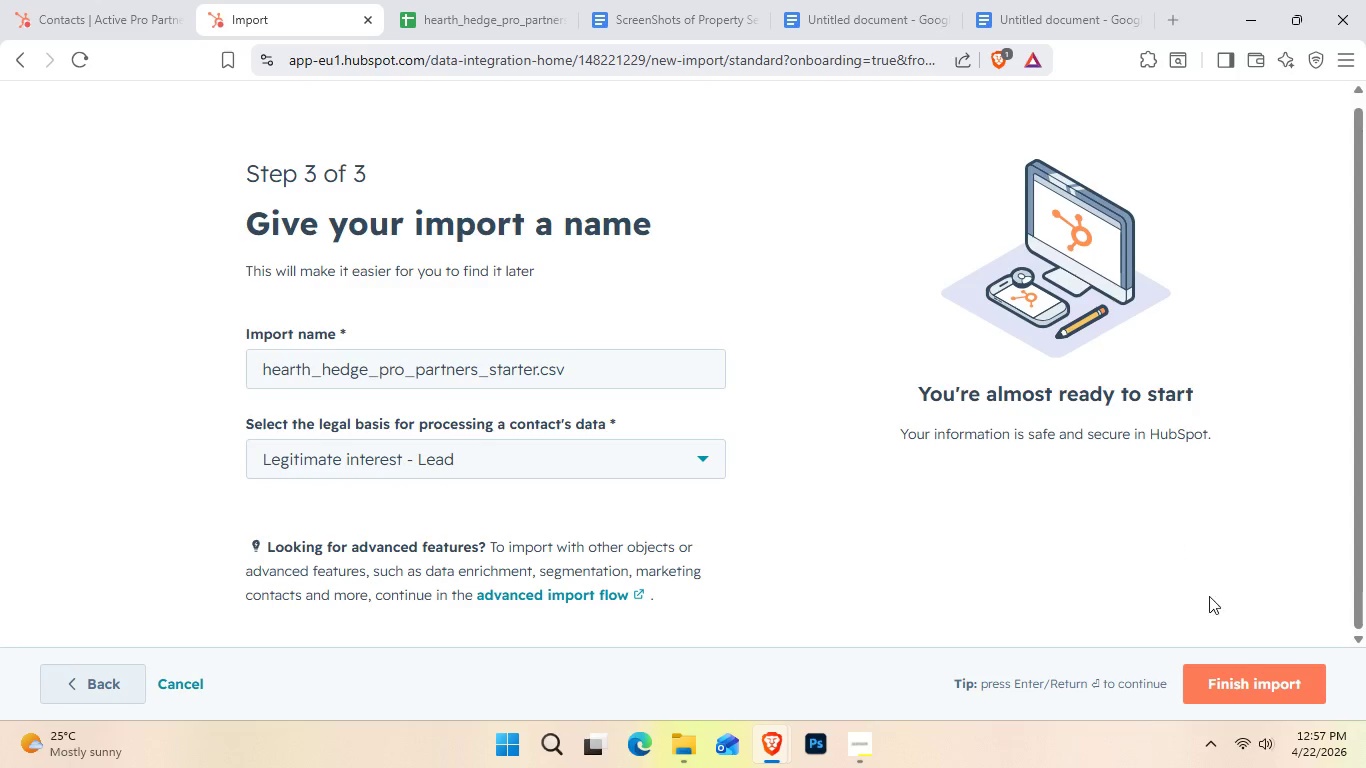 
left_click([1265, 694])
 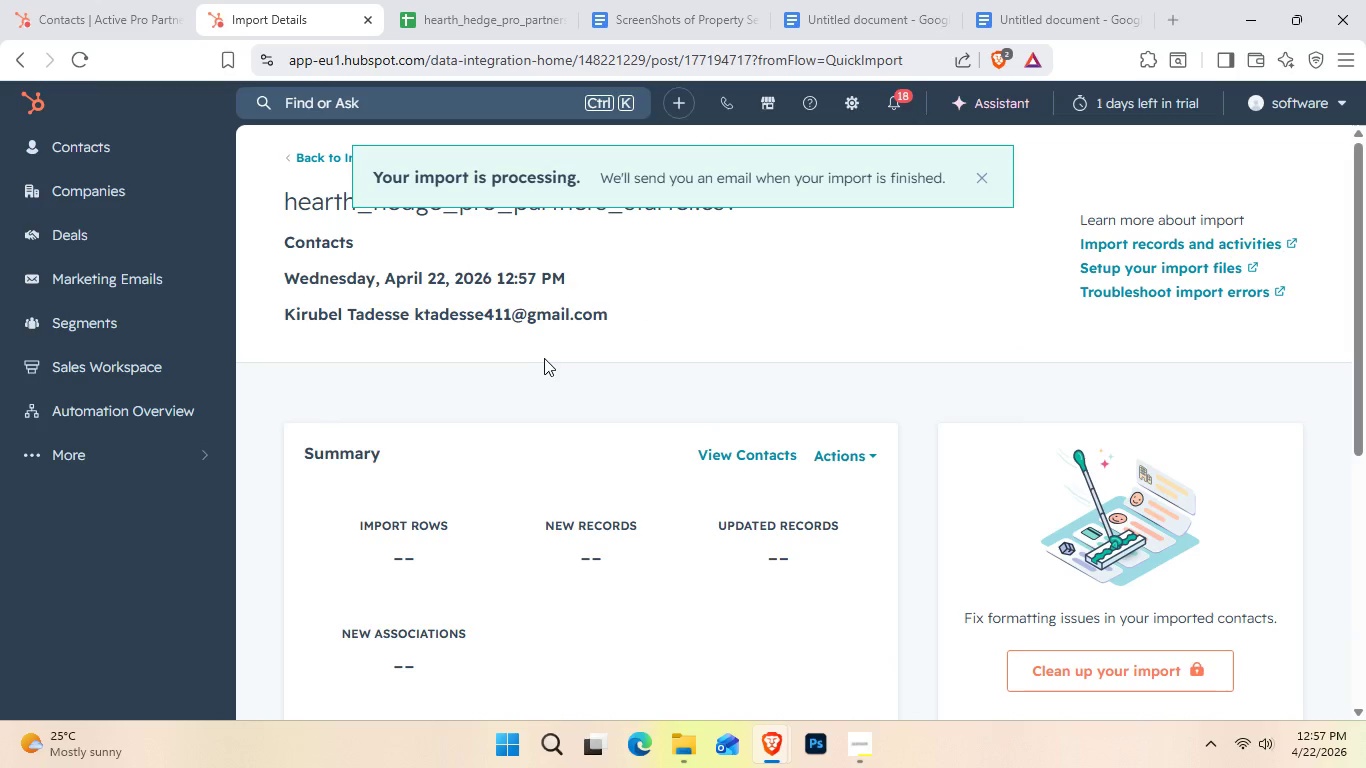 
scroll: coordinate [568, 413], scroll_direction: down, amount: 1.0
 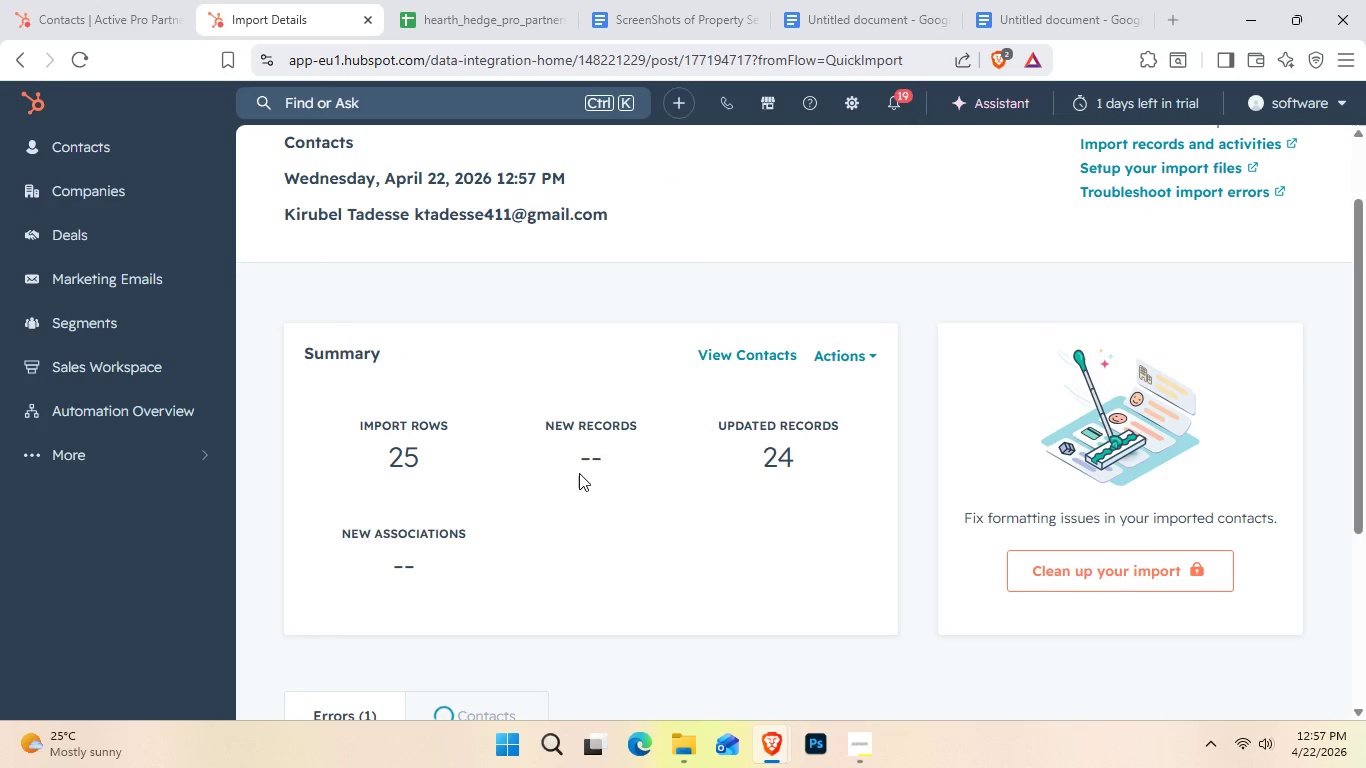 
wait(6.49)
 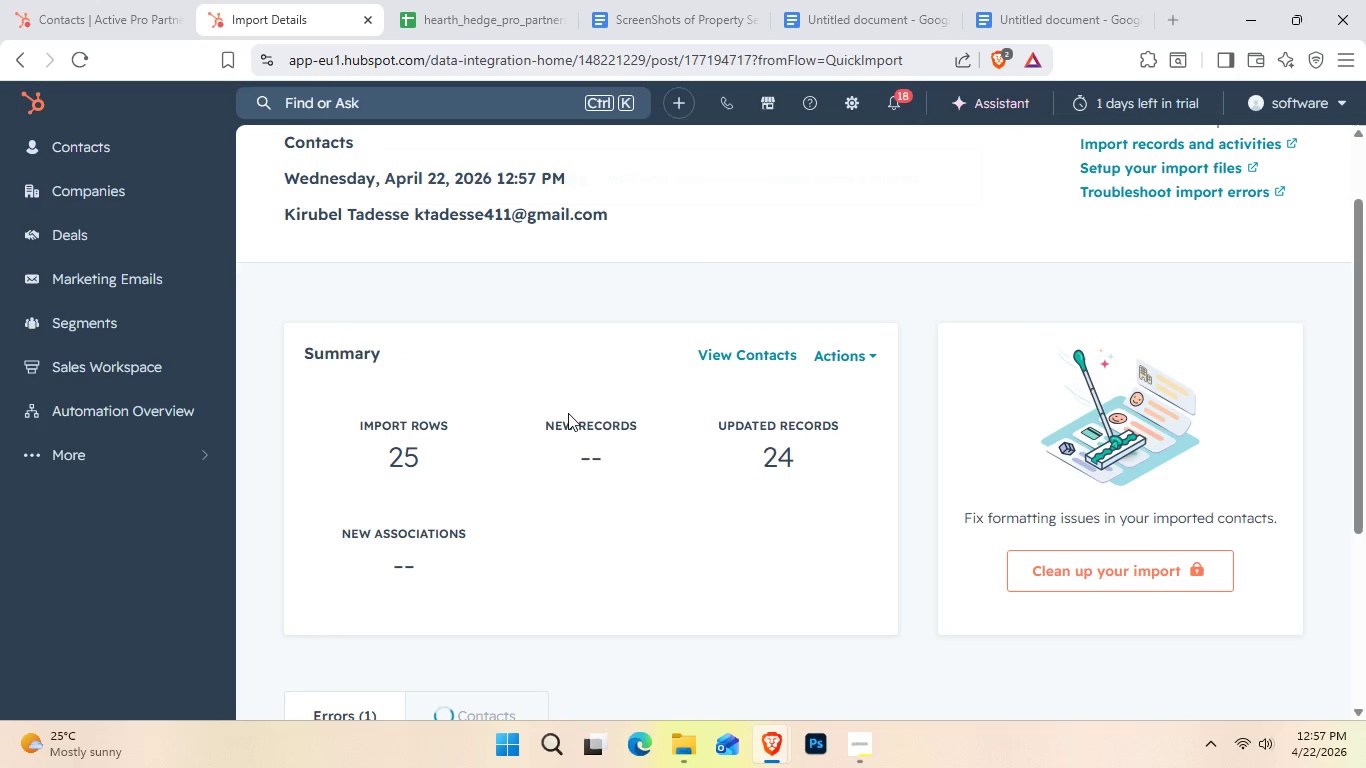 
scroll: coordinate [582, 544], scroll_direction: down, amount: 1.0
 